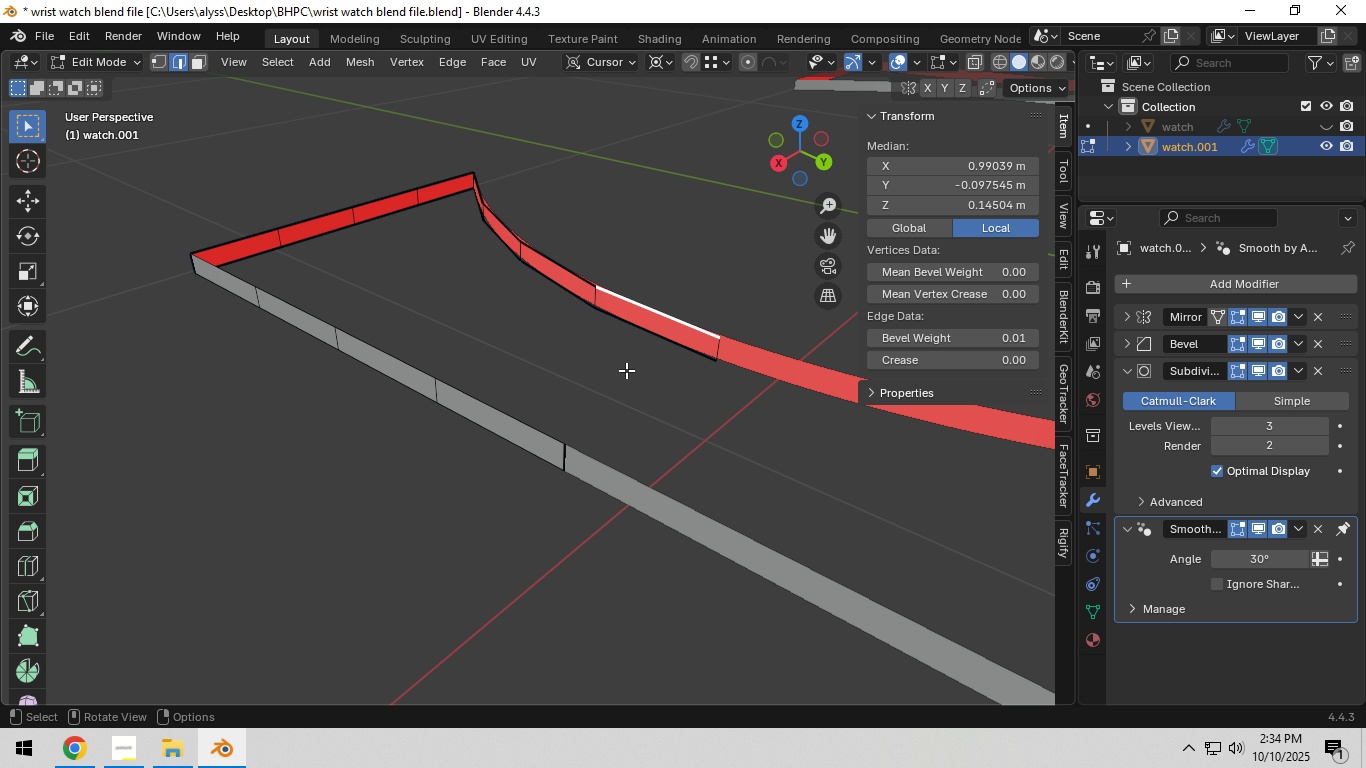 
hold_key(key=ShiftLeft, duration=0.74)
left_click([526, 418])
 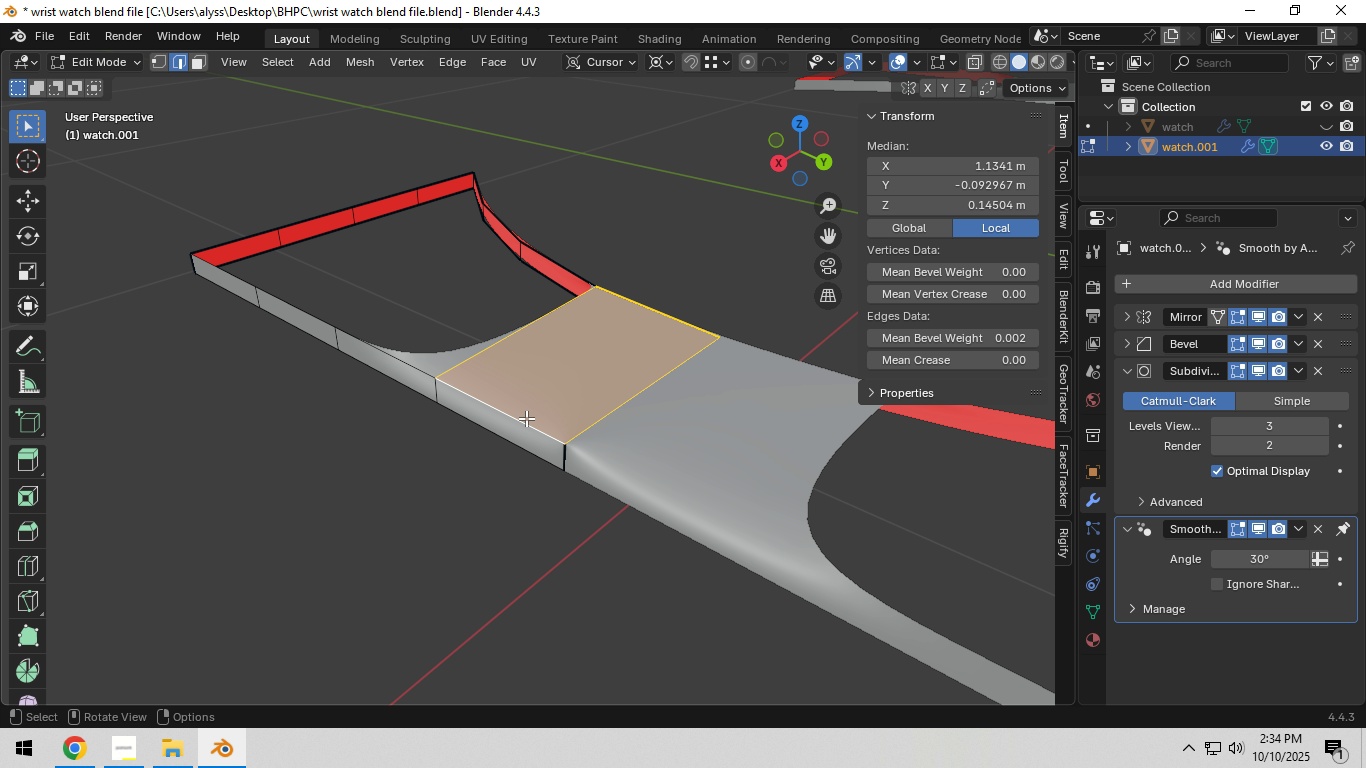 
key(F)
 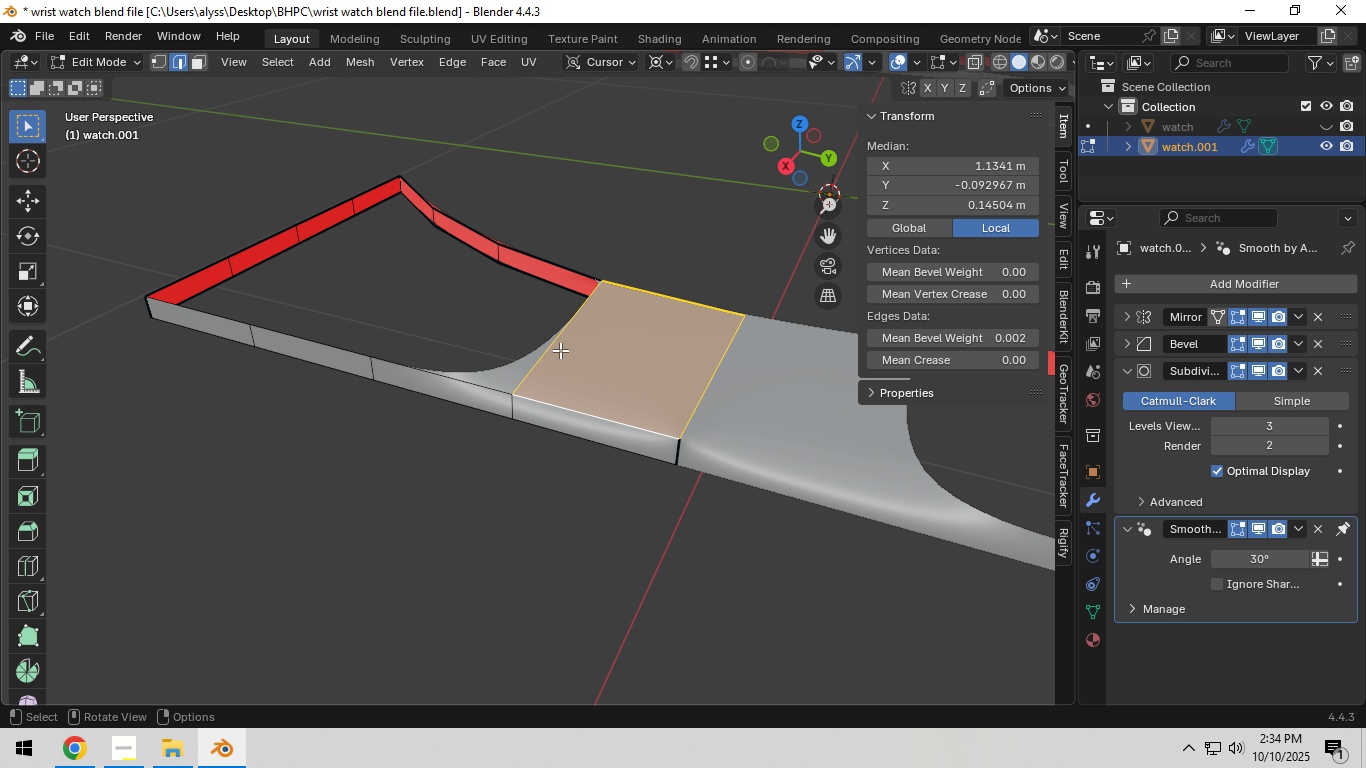 
left_click([555, 334])
 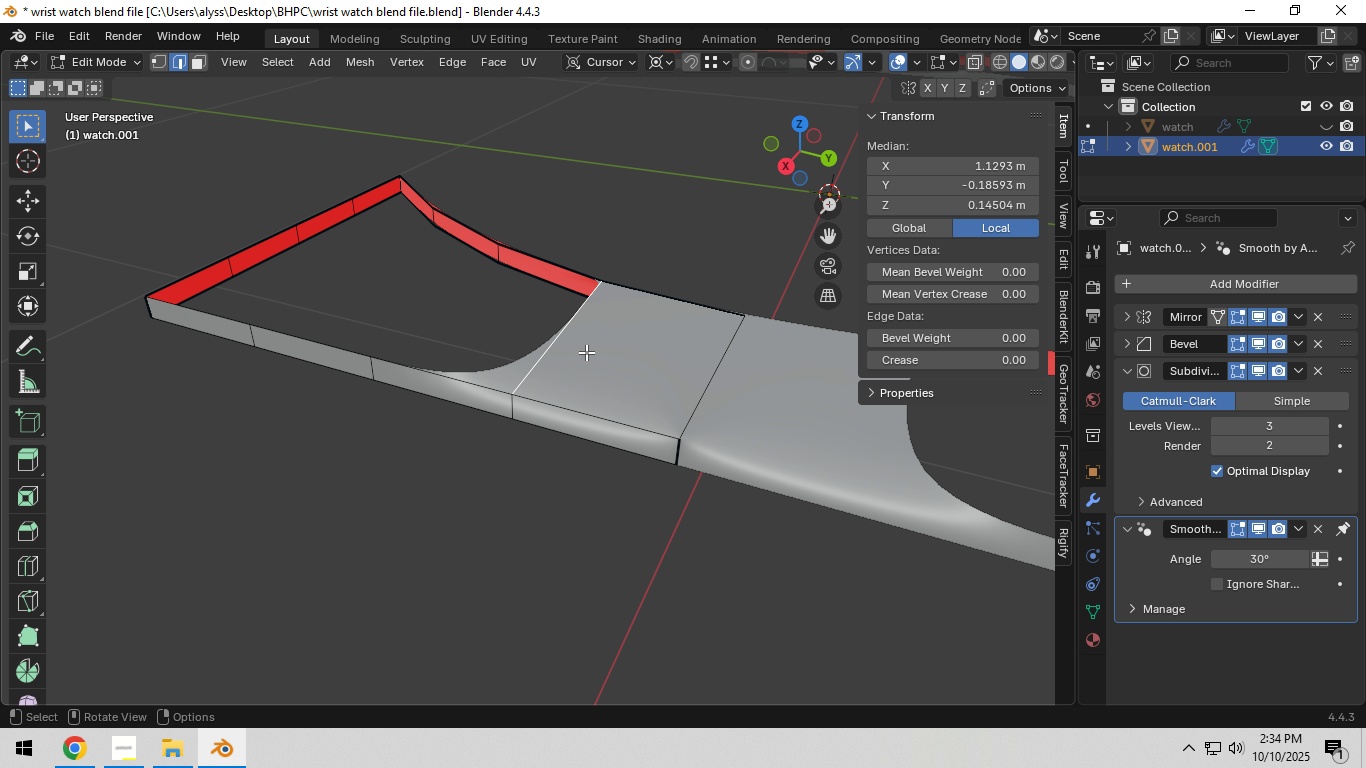 
type(fffffff)
 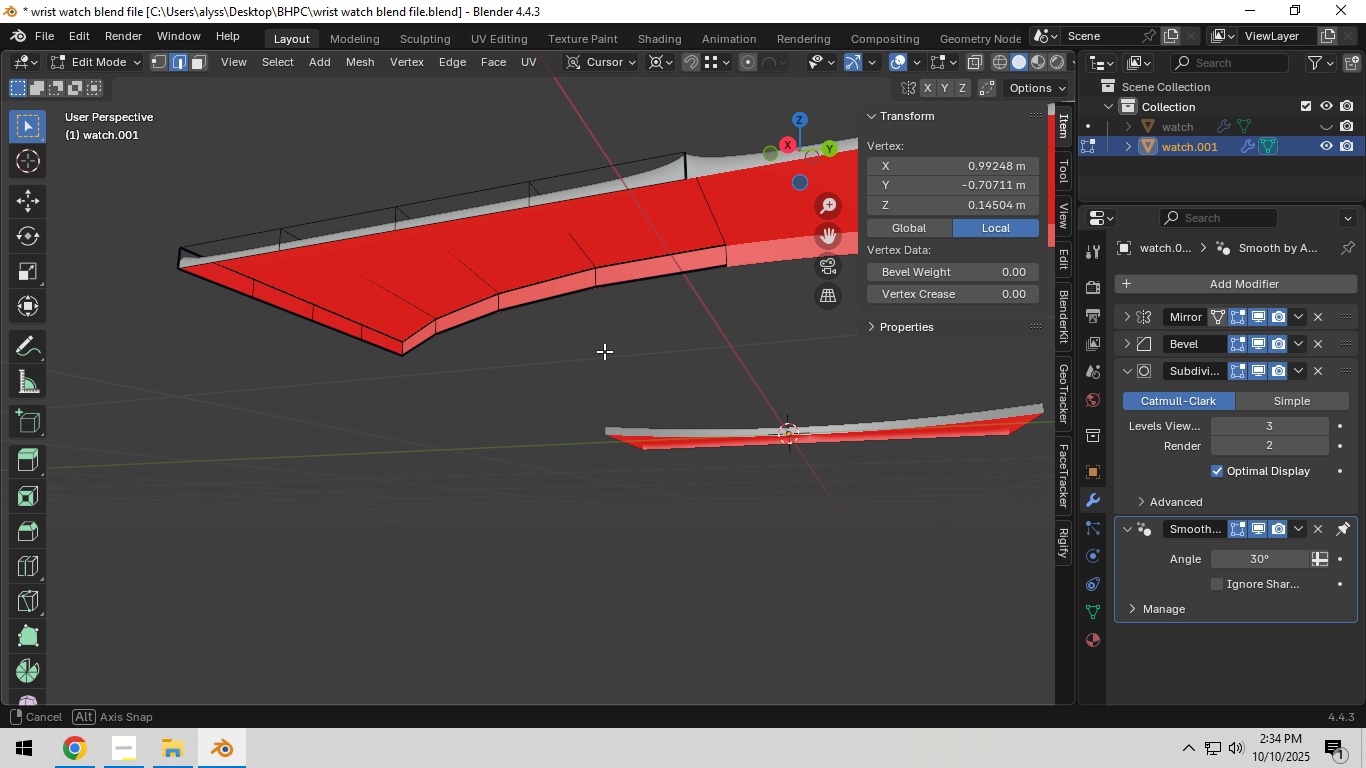 
key(Control+Z)
 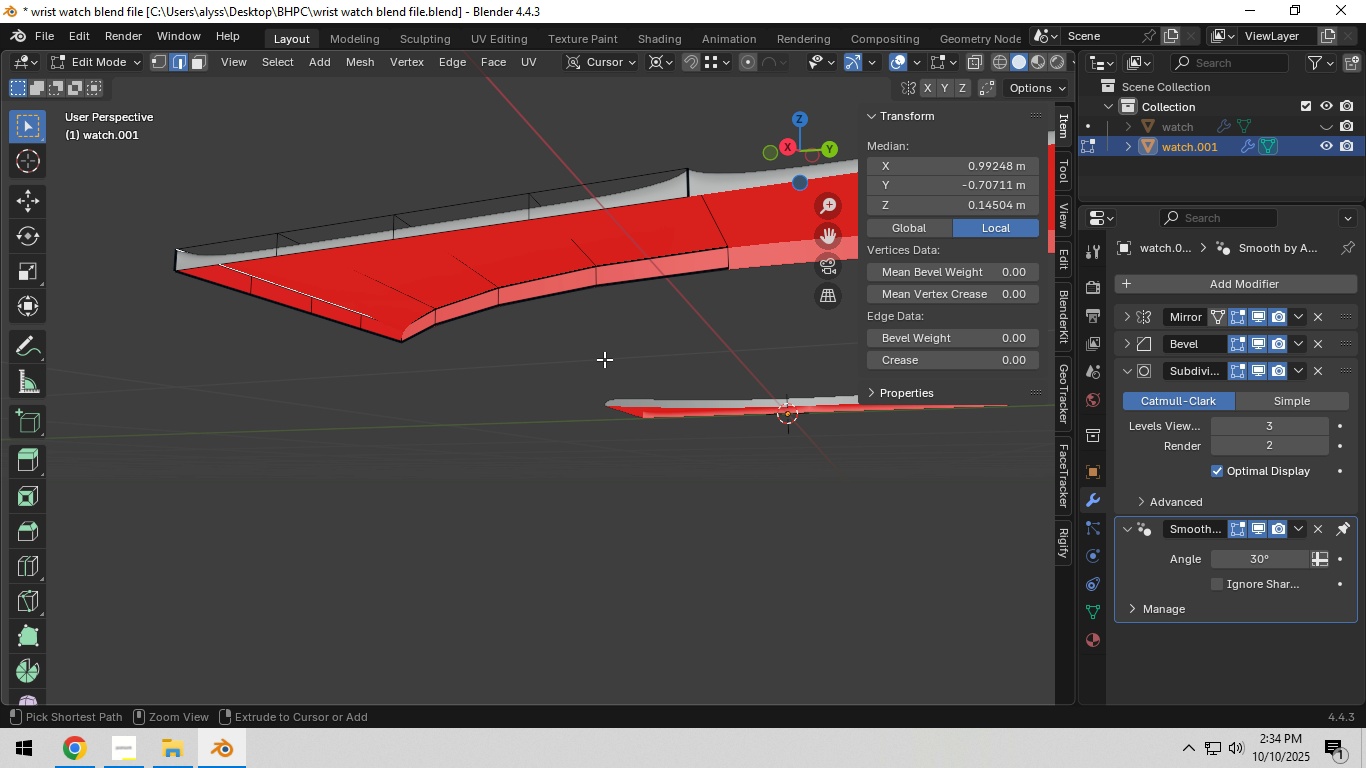 
key(Control+Z)
 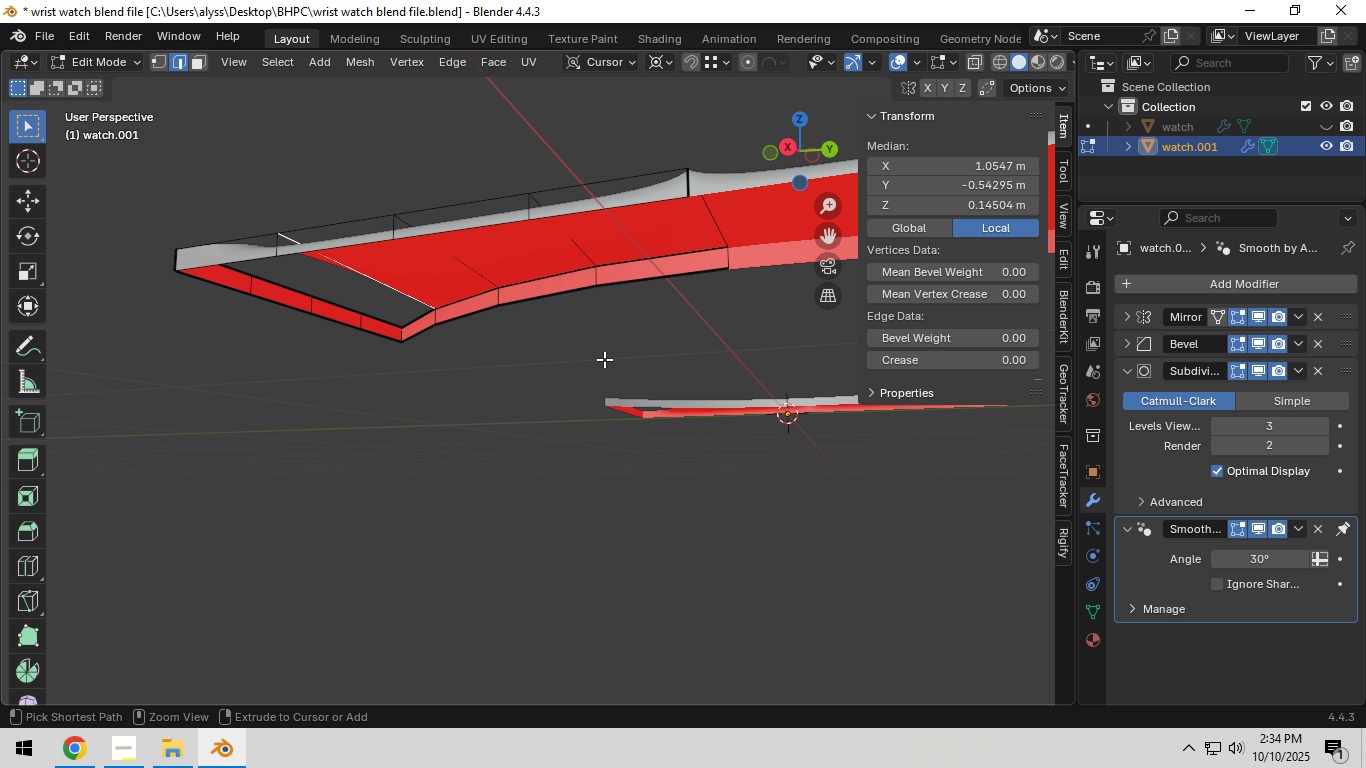 
key(Control+Z)
 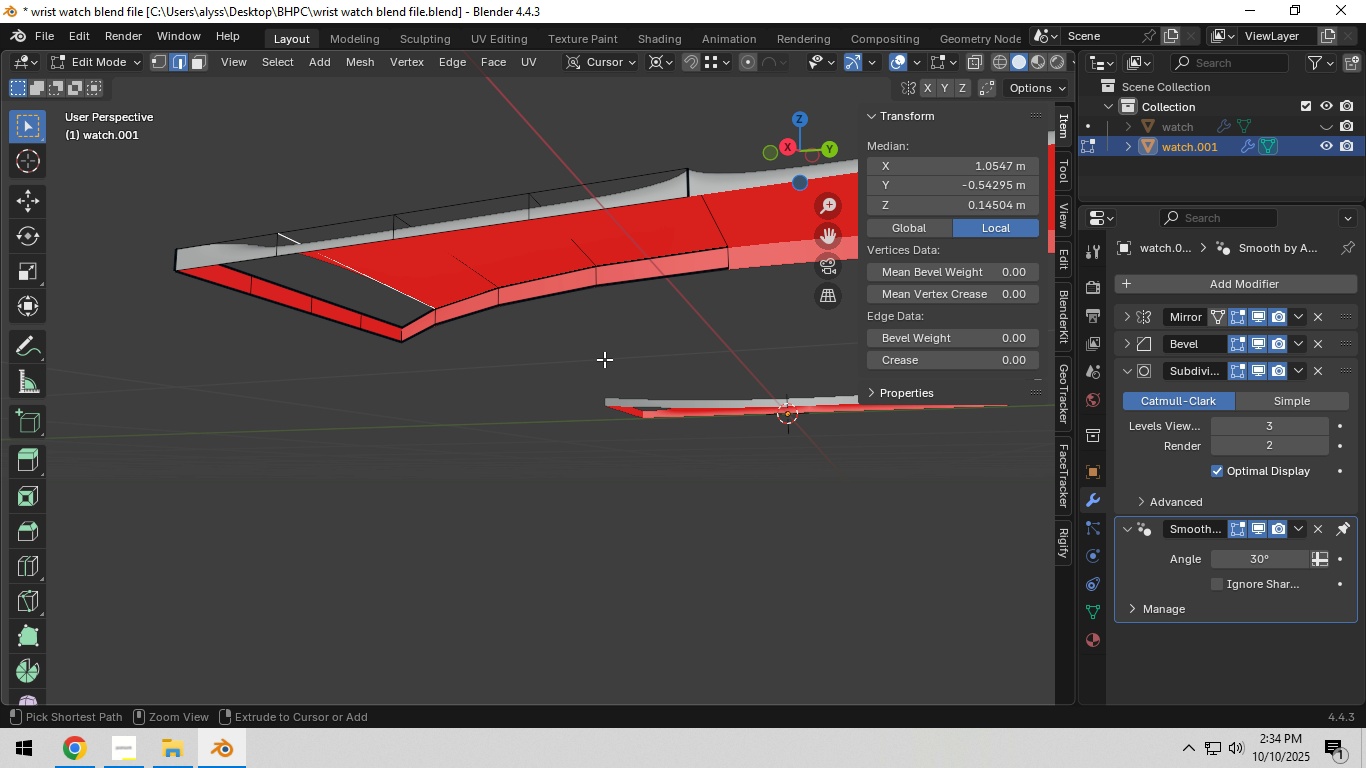 
key(Control+Z)
 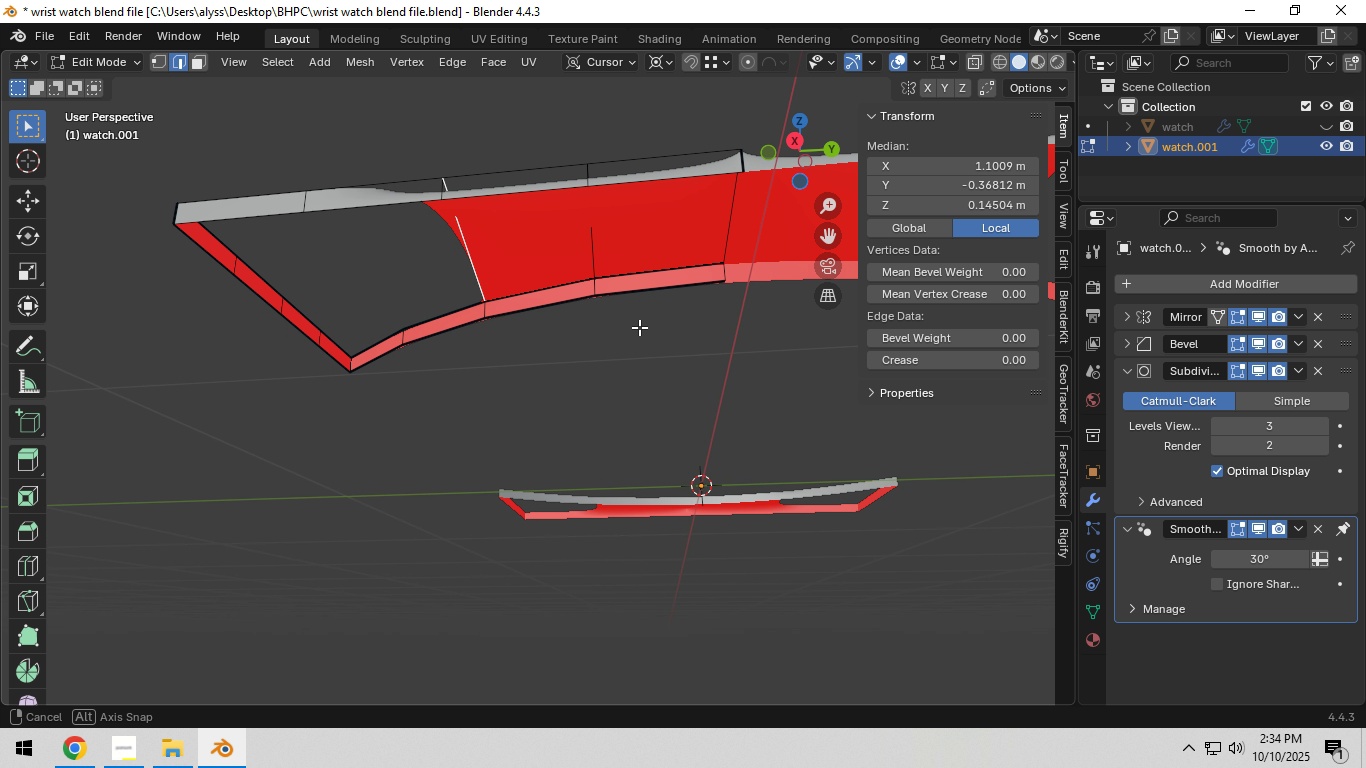 
left_click([684, 292])
 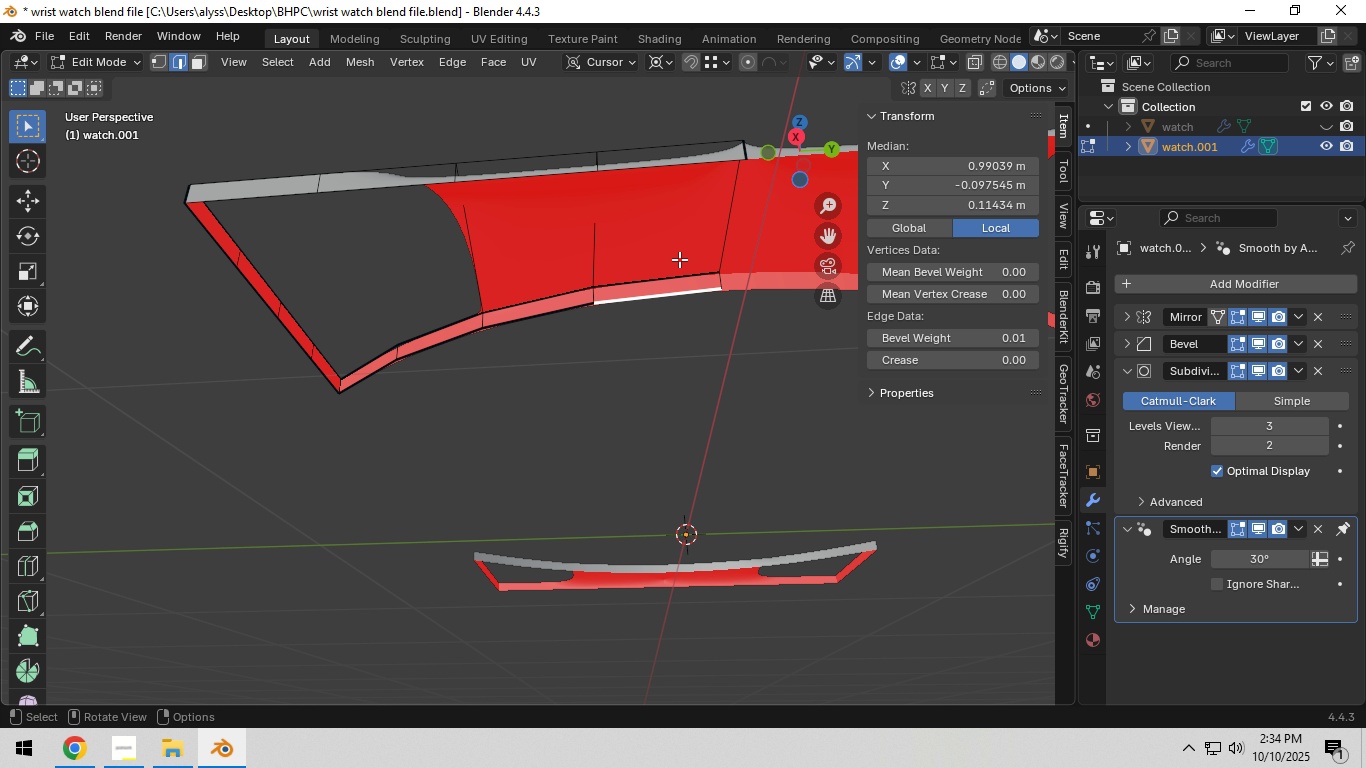 
hold_key(key=ShiftLeft, duration=0.86)
left_click([670, 166])
 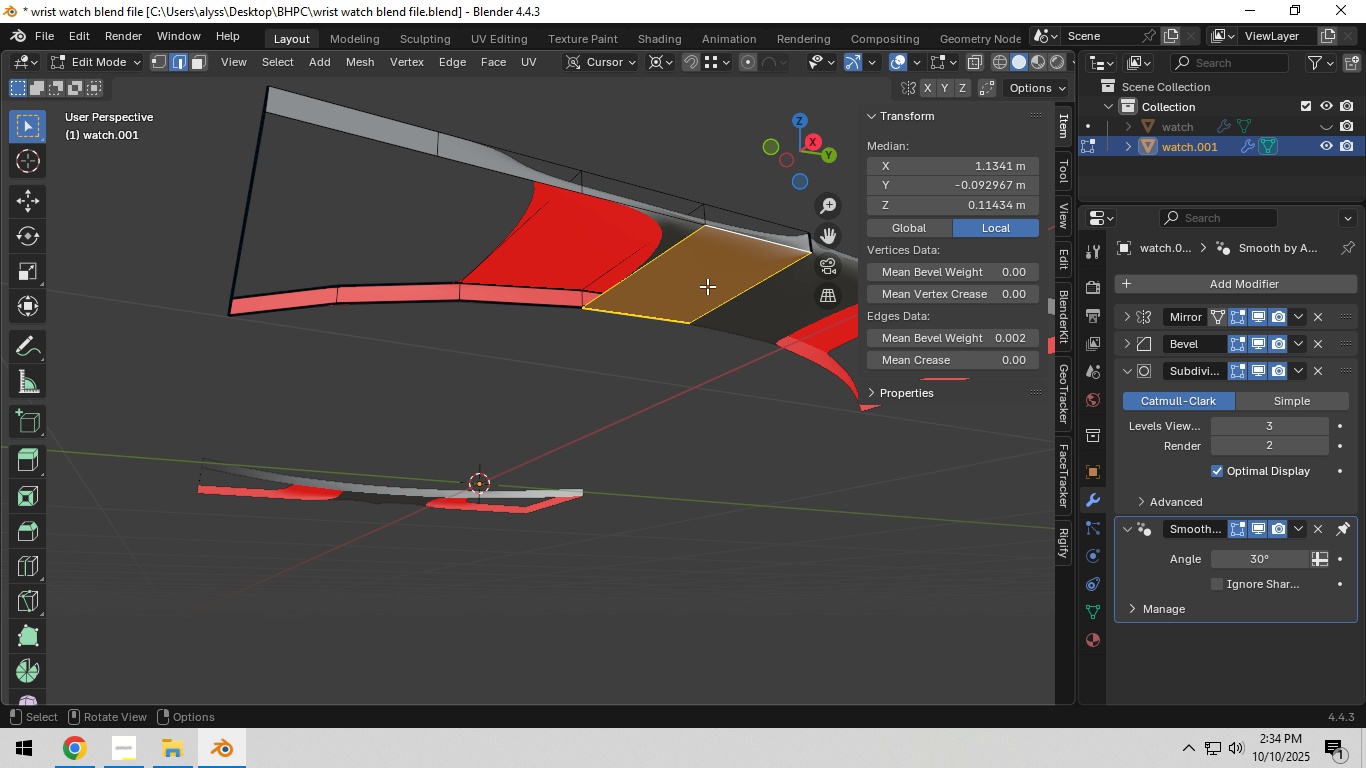 
key(F)
 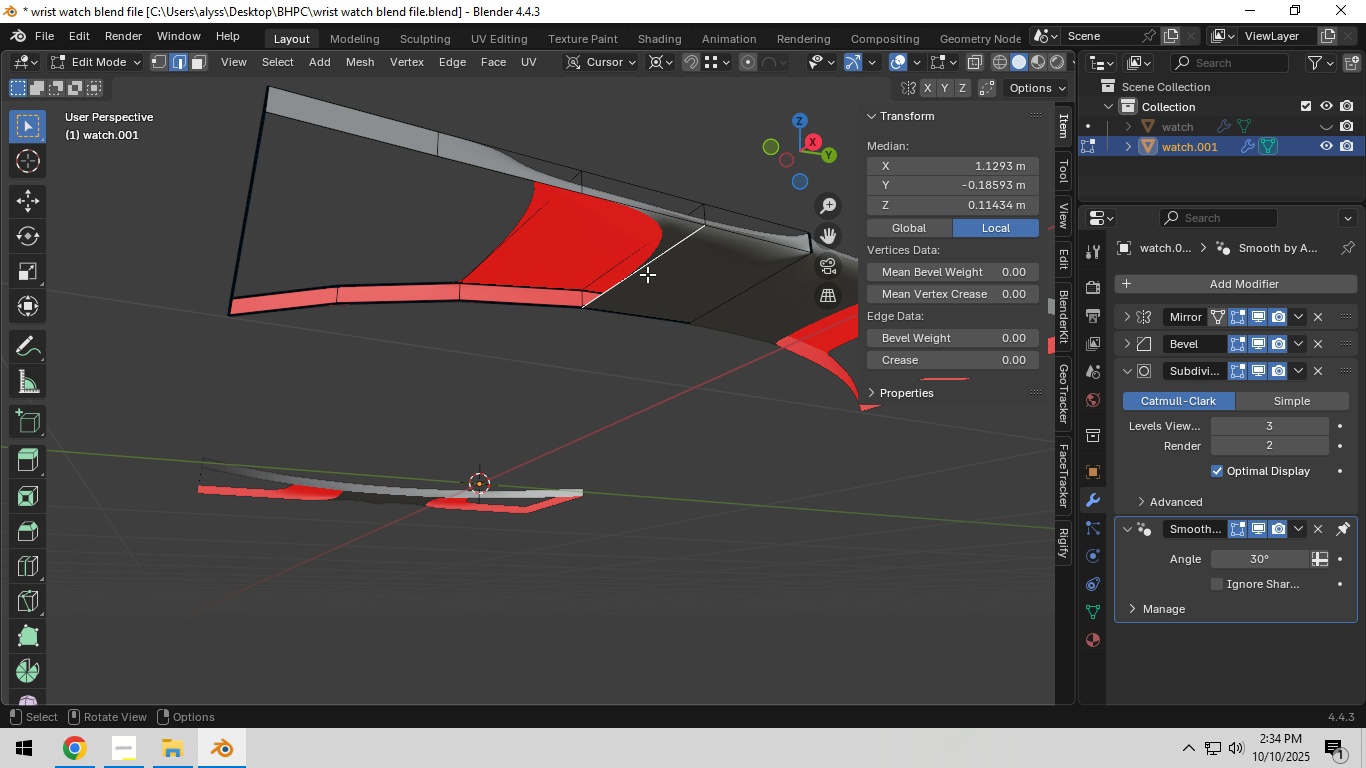 
left_click([647, 274])
 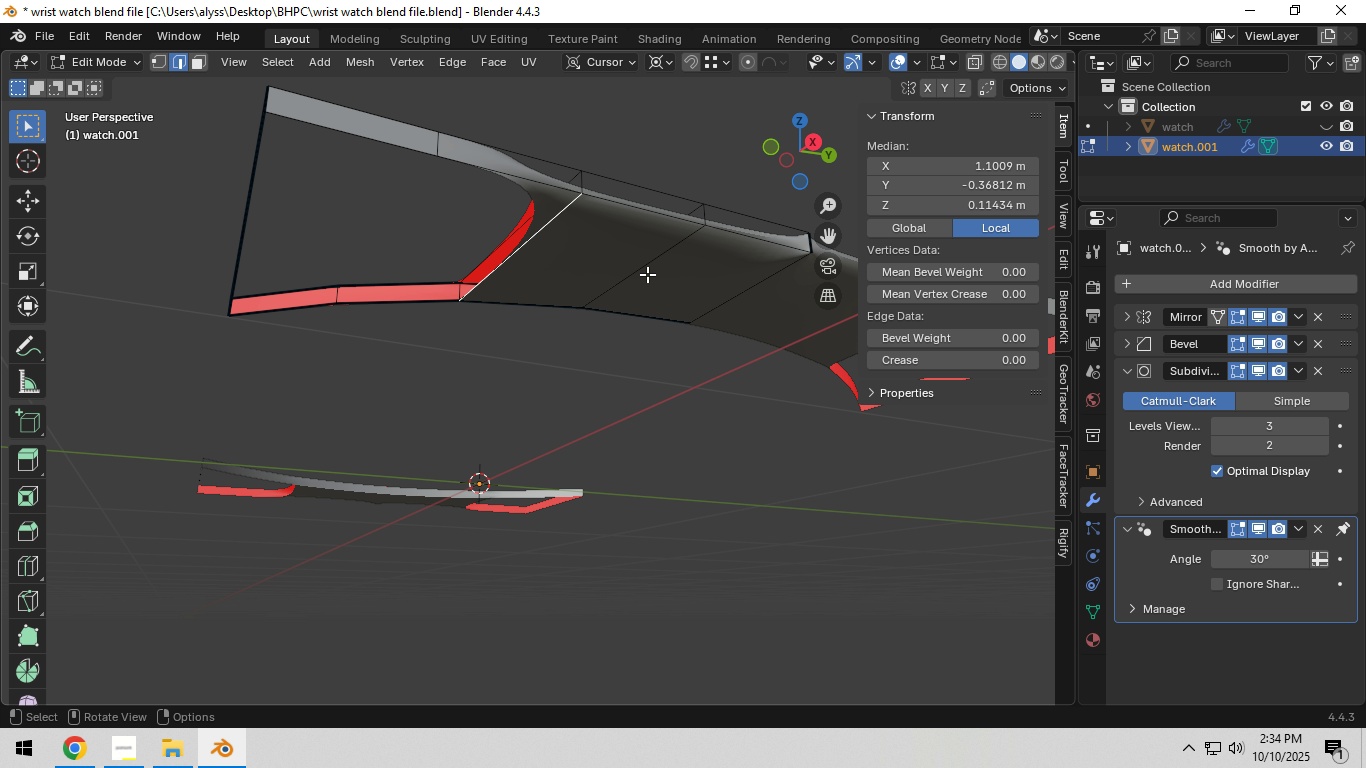 
type(ff)
 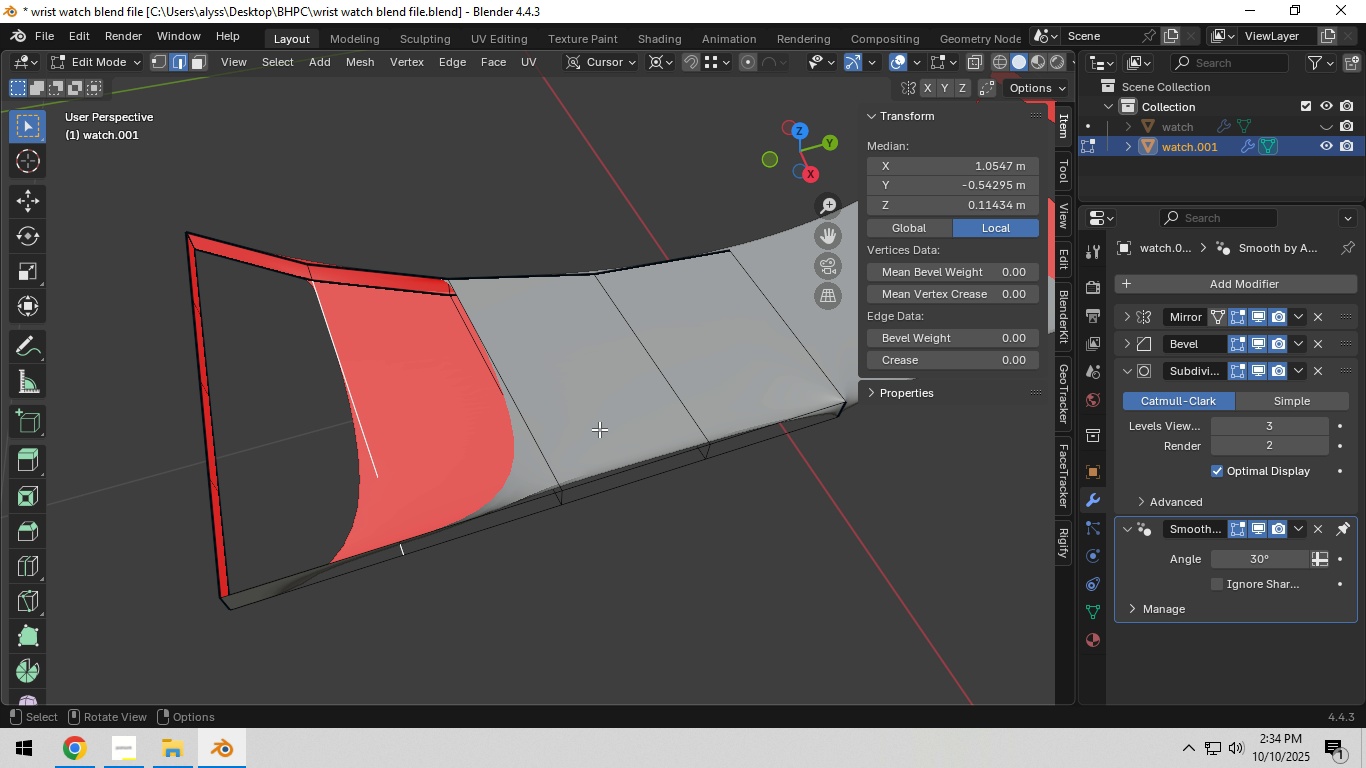 
left_click([527, 396])
 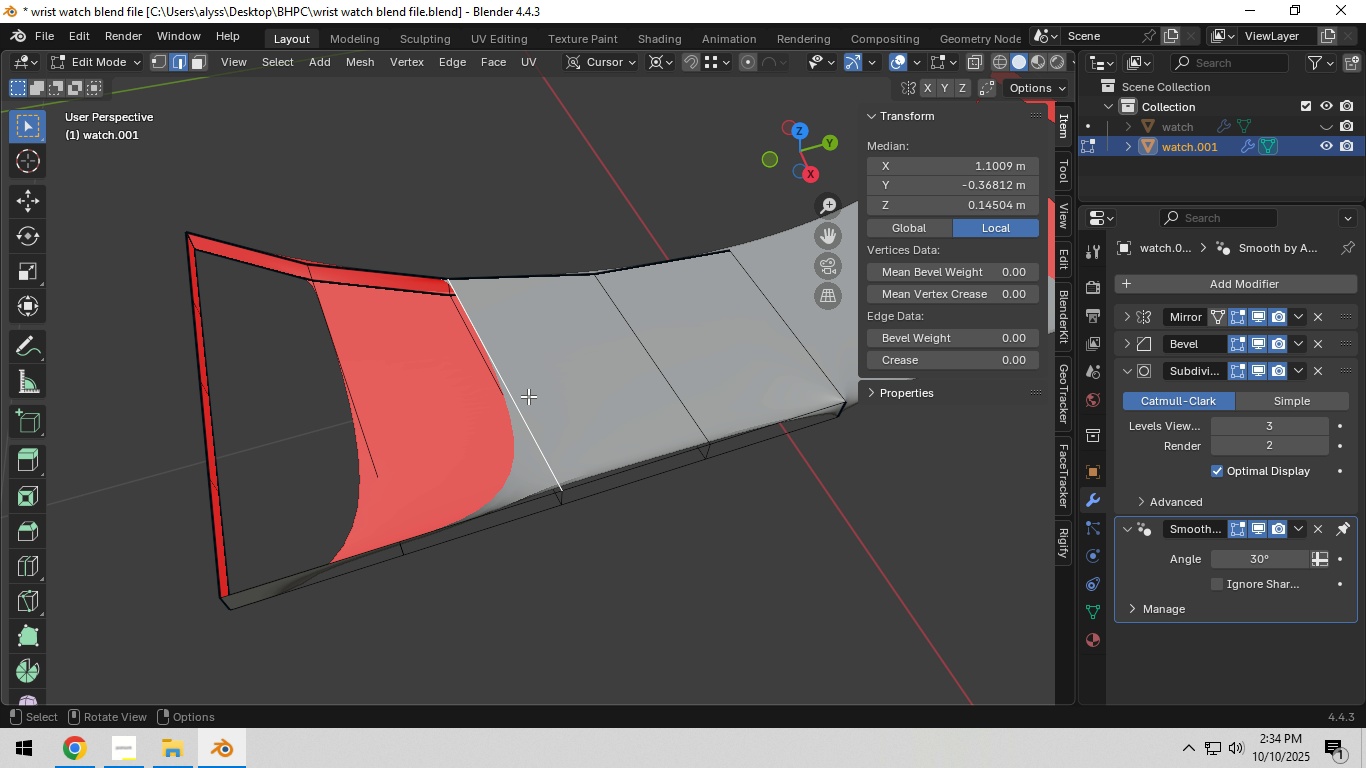 
key(F)
 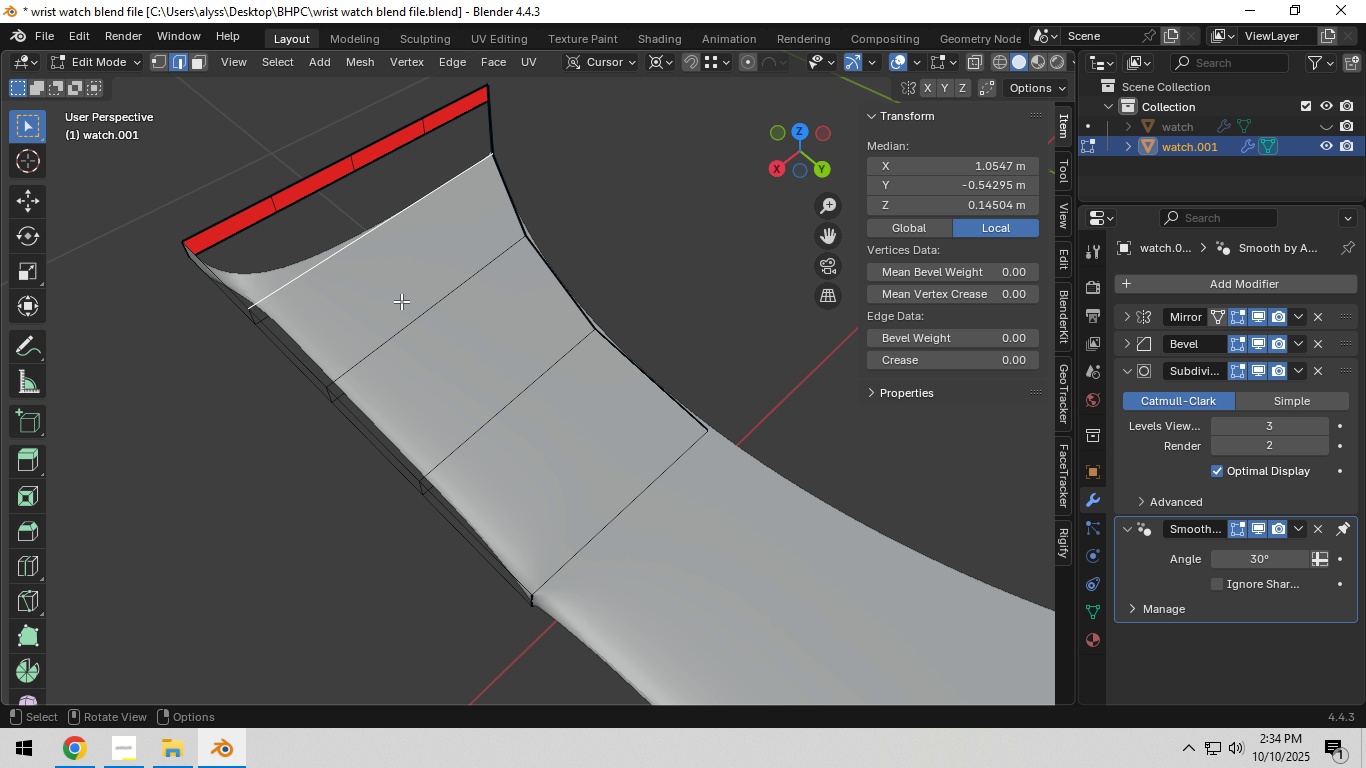 
key(Control+R)
 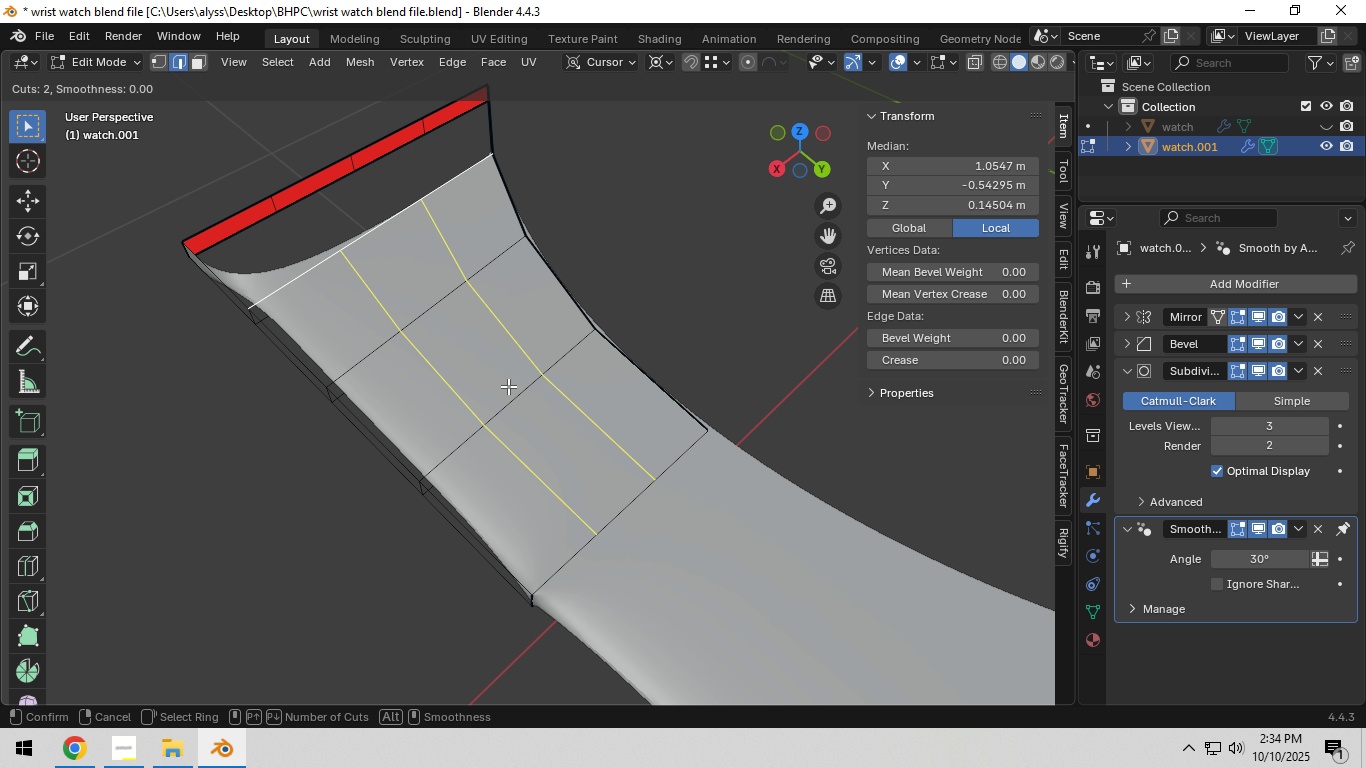 
scroll: coordinate [508, 386], scroll_direction: up, amount: 1.0
 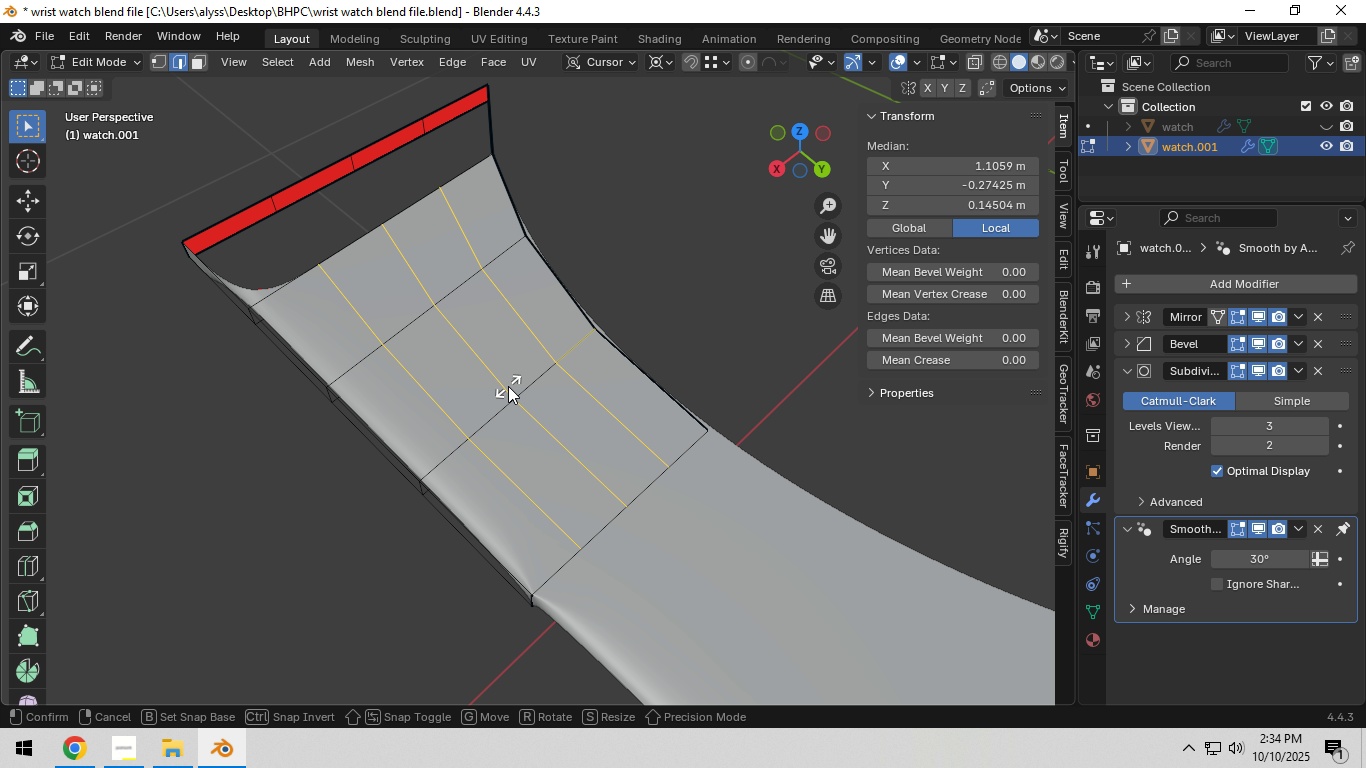 
left_click([508, 386])
 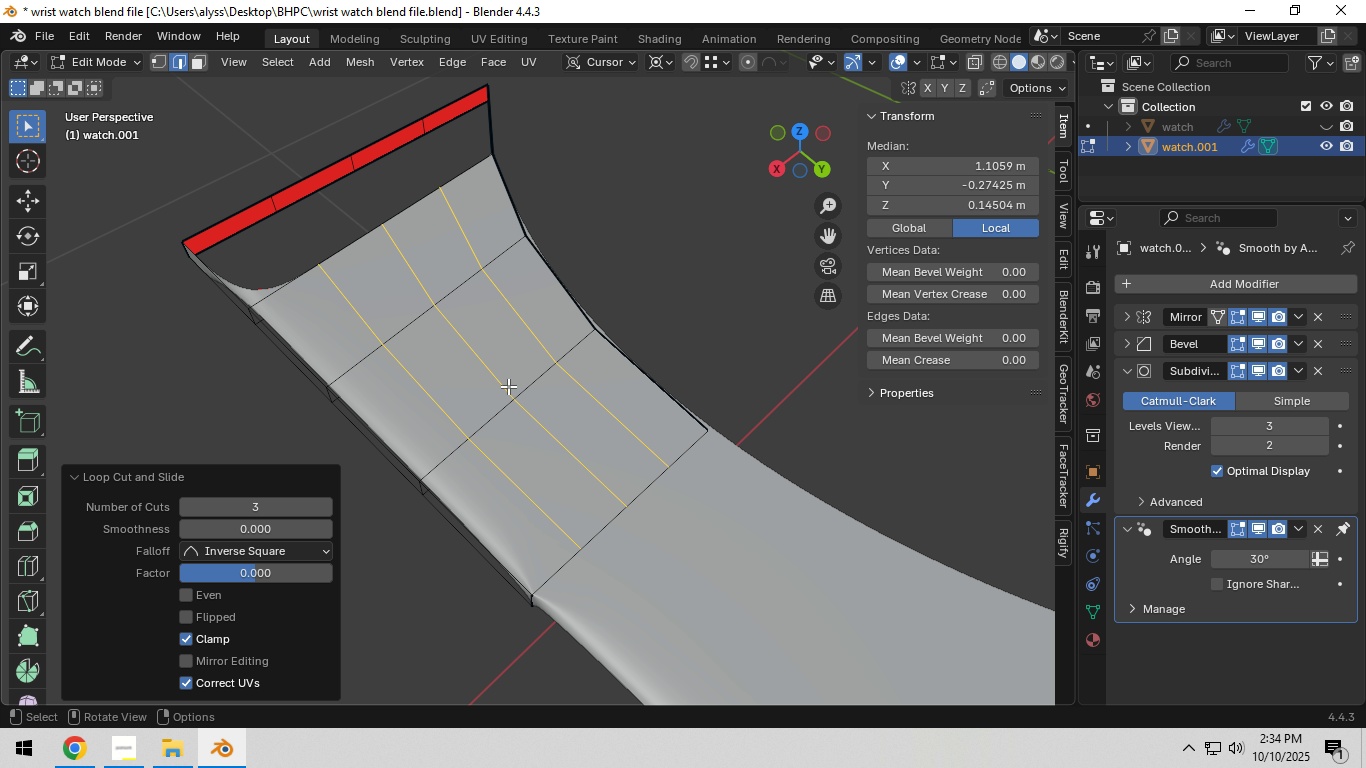 
right_click([508, 386])
 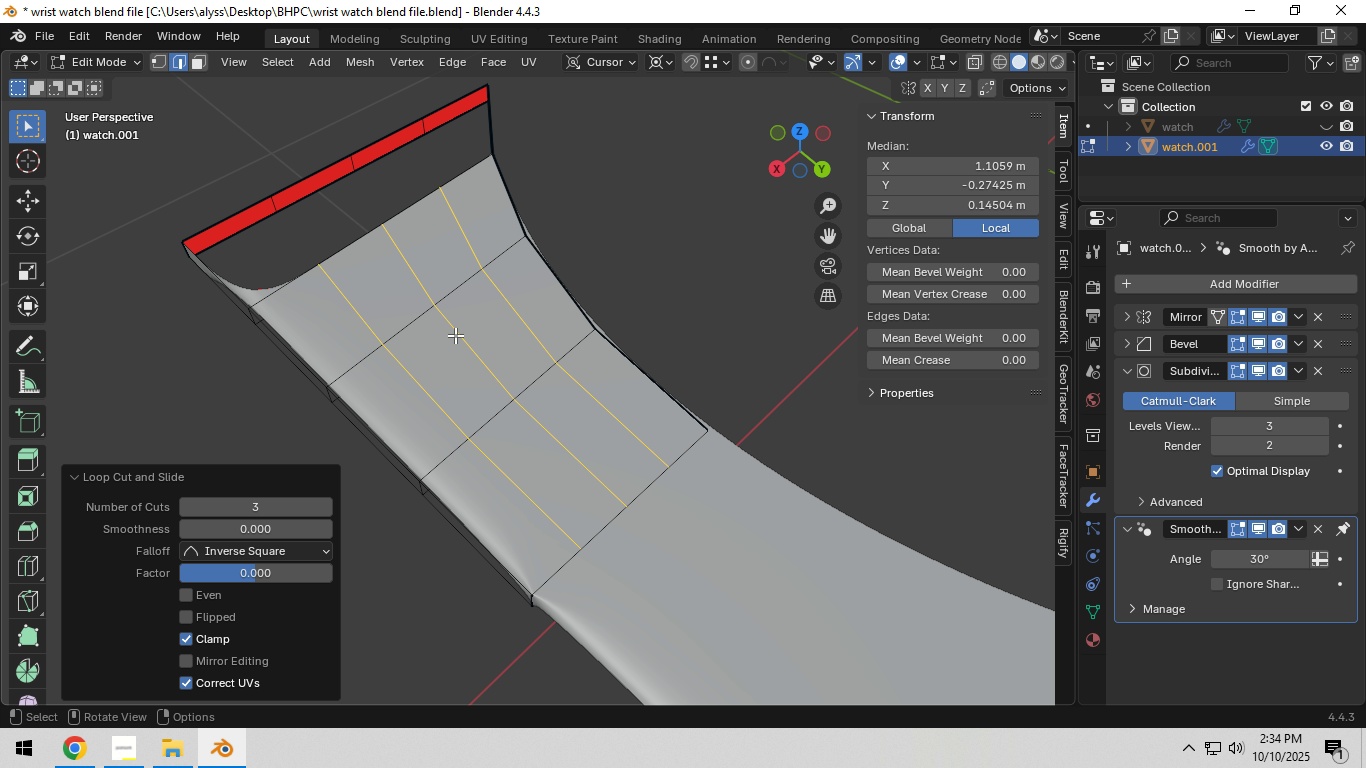 
scroll: coordinate [454, 329], scroll_direction: down, amount: 1.0
 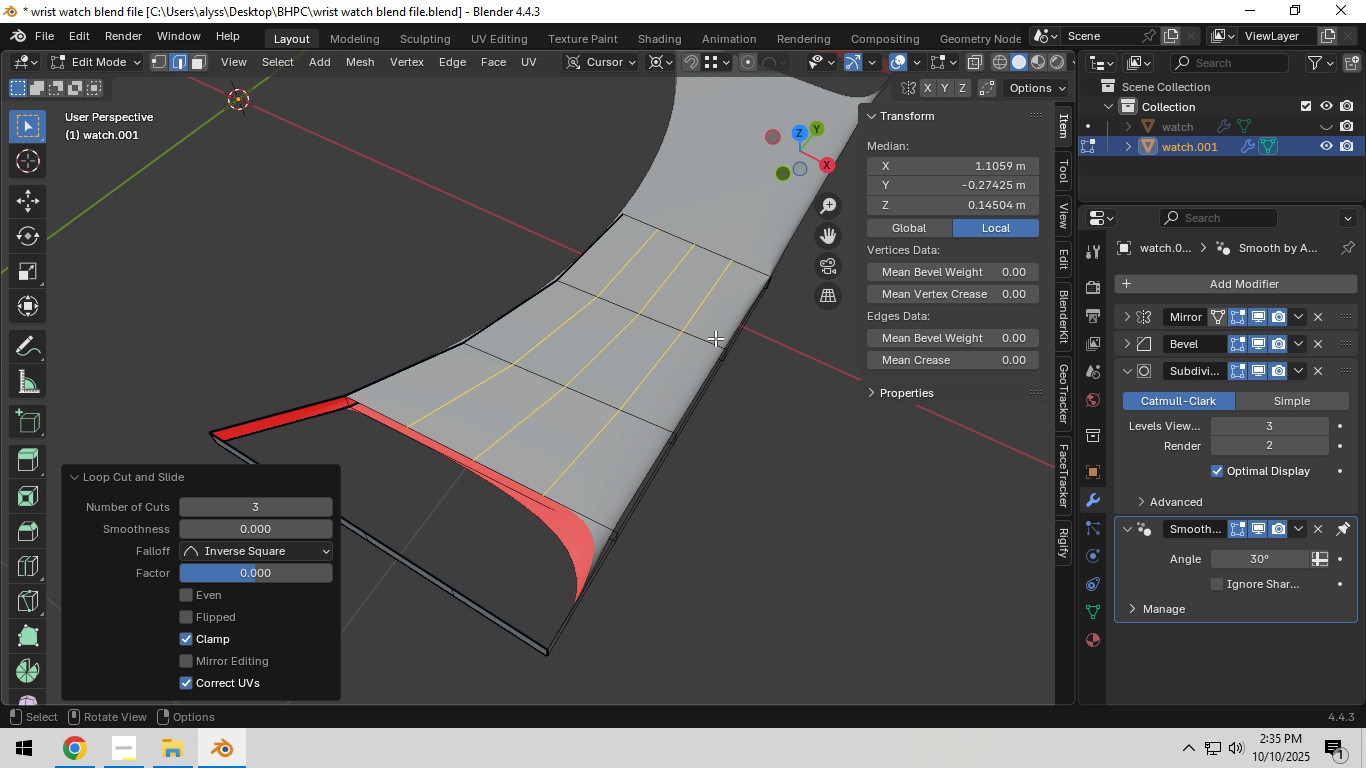 
key(Shift+ShiftLeft)
 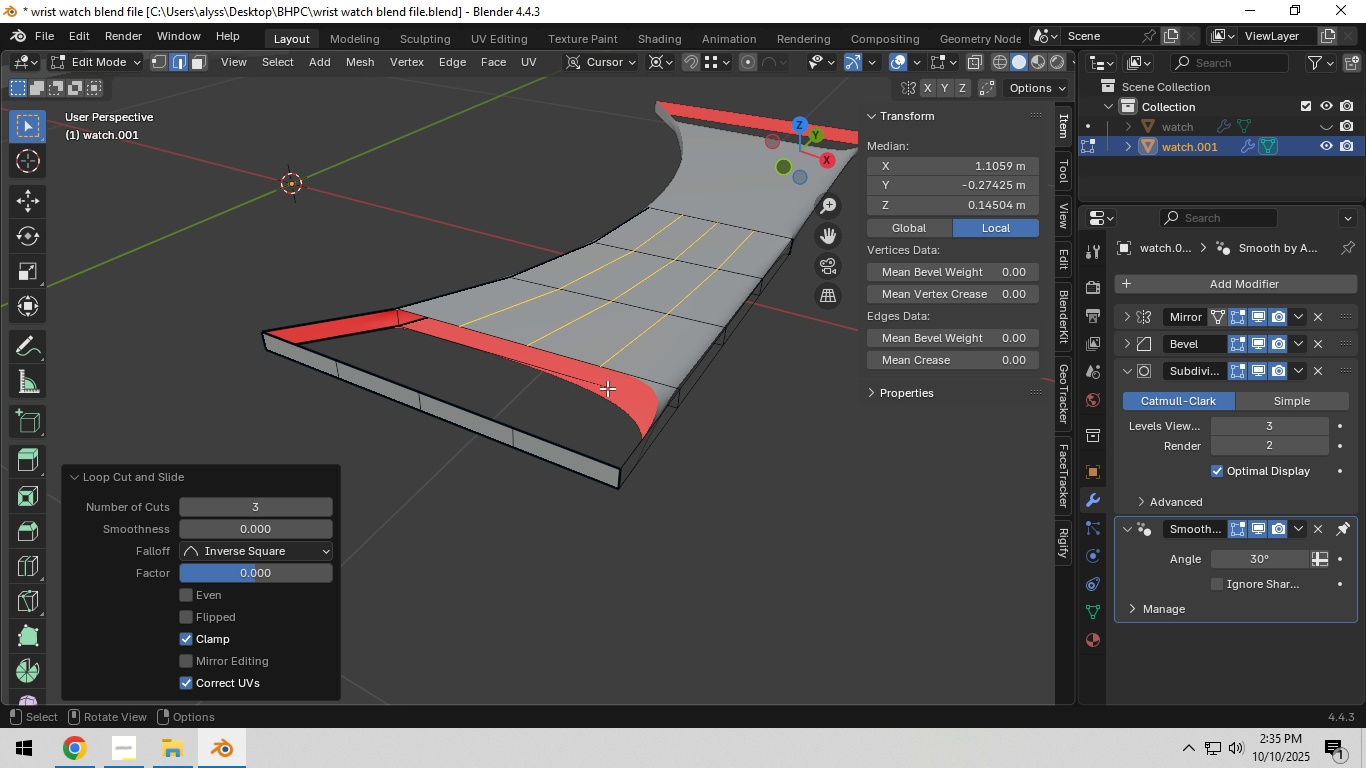 
left_click([303, 310])
 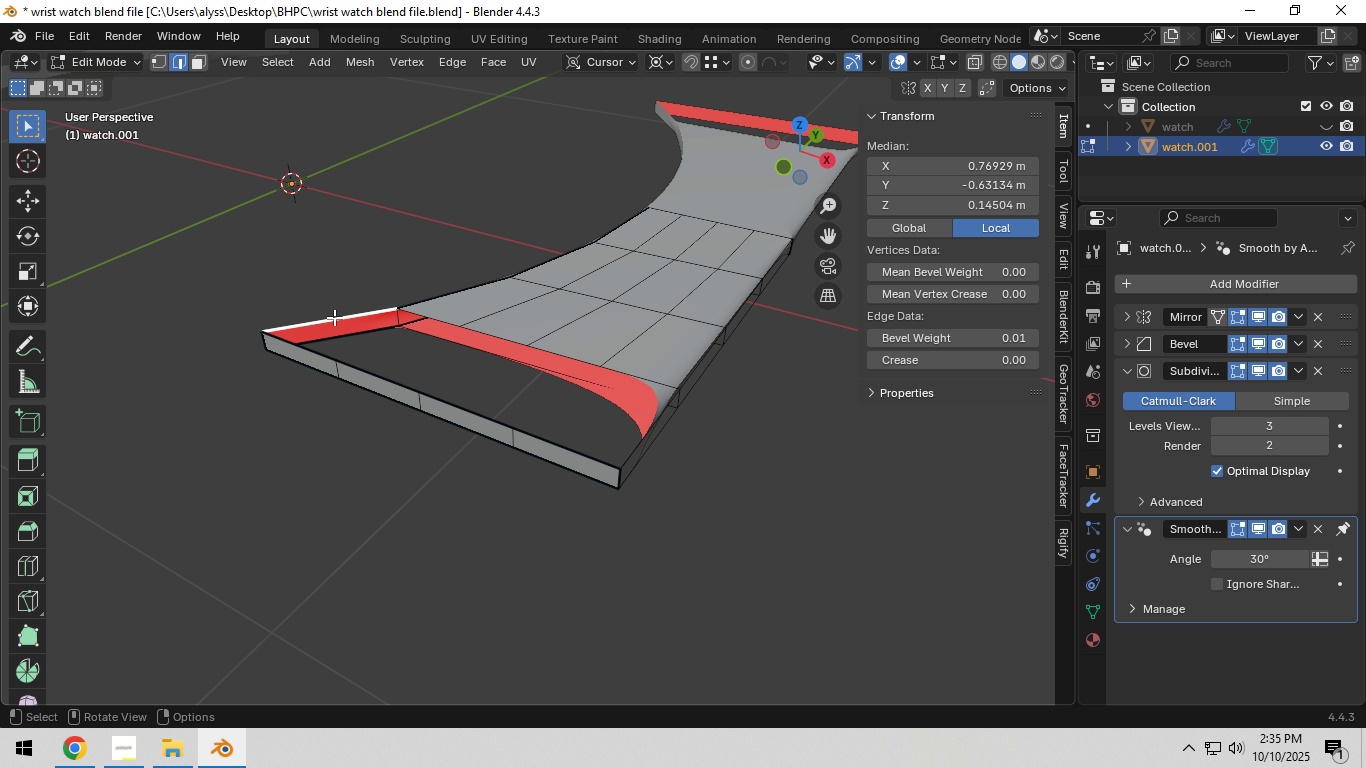 
type(ffff)
 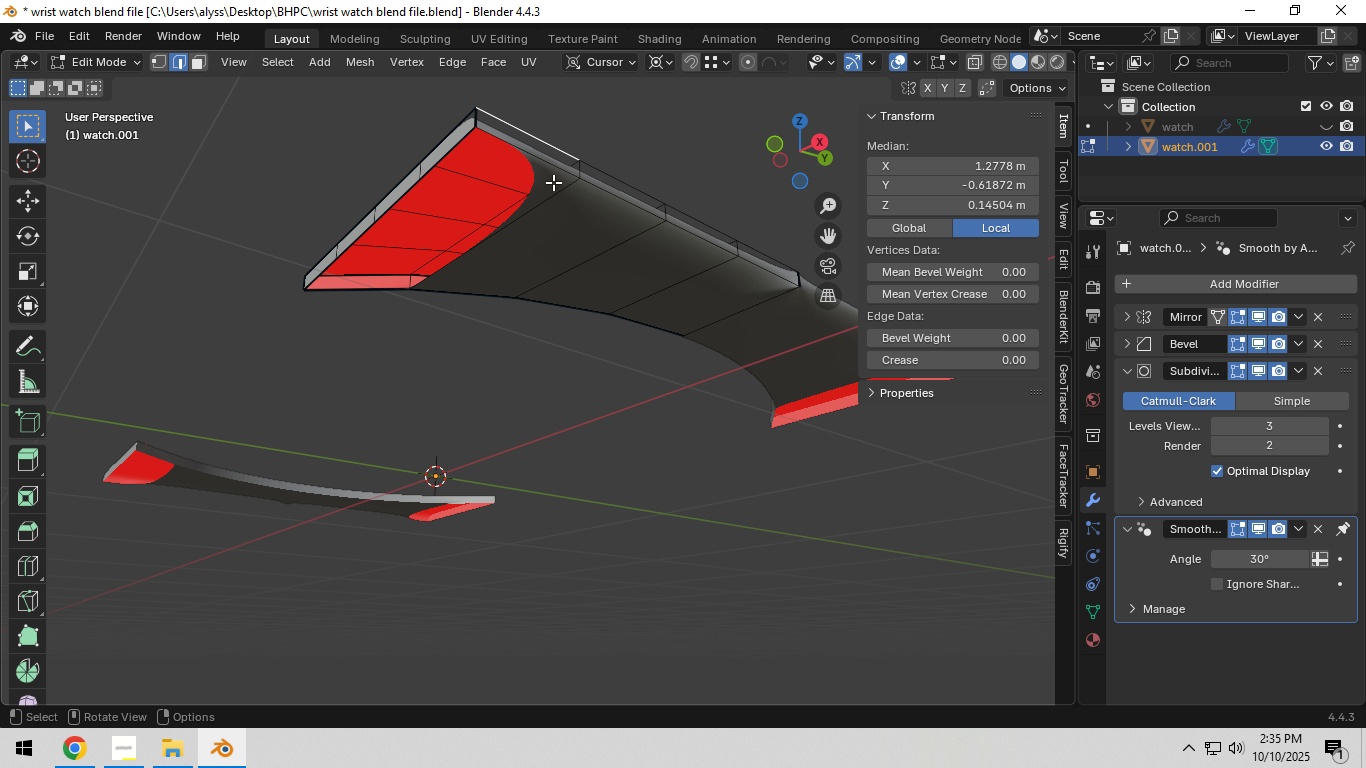 
left_click([548, 163])
 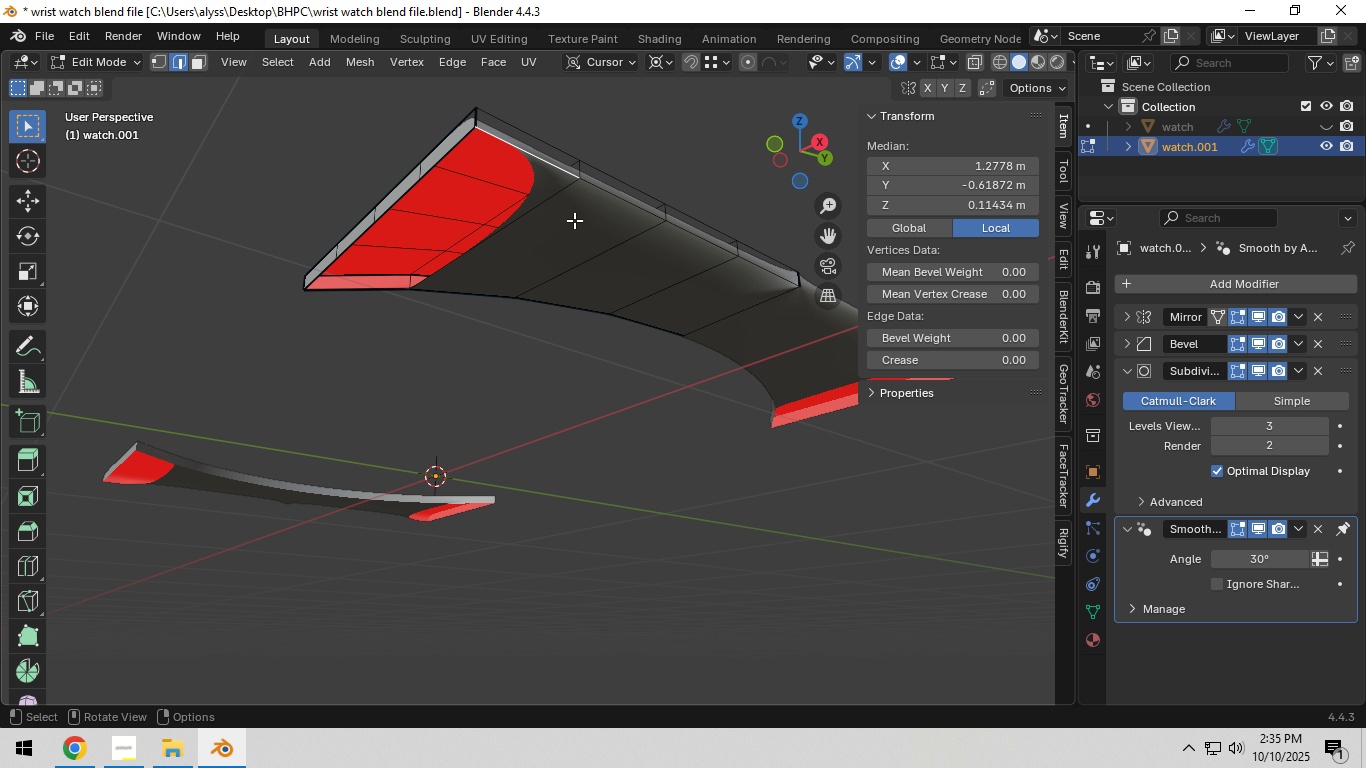 
type(ff)
 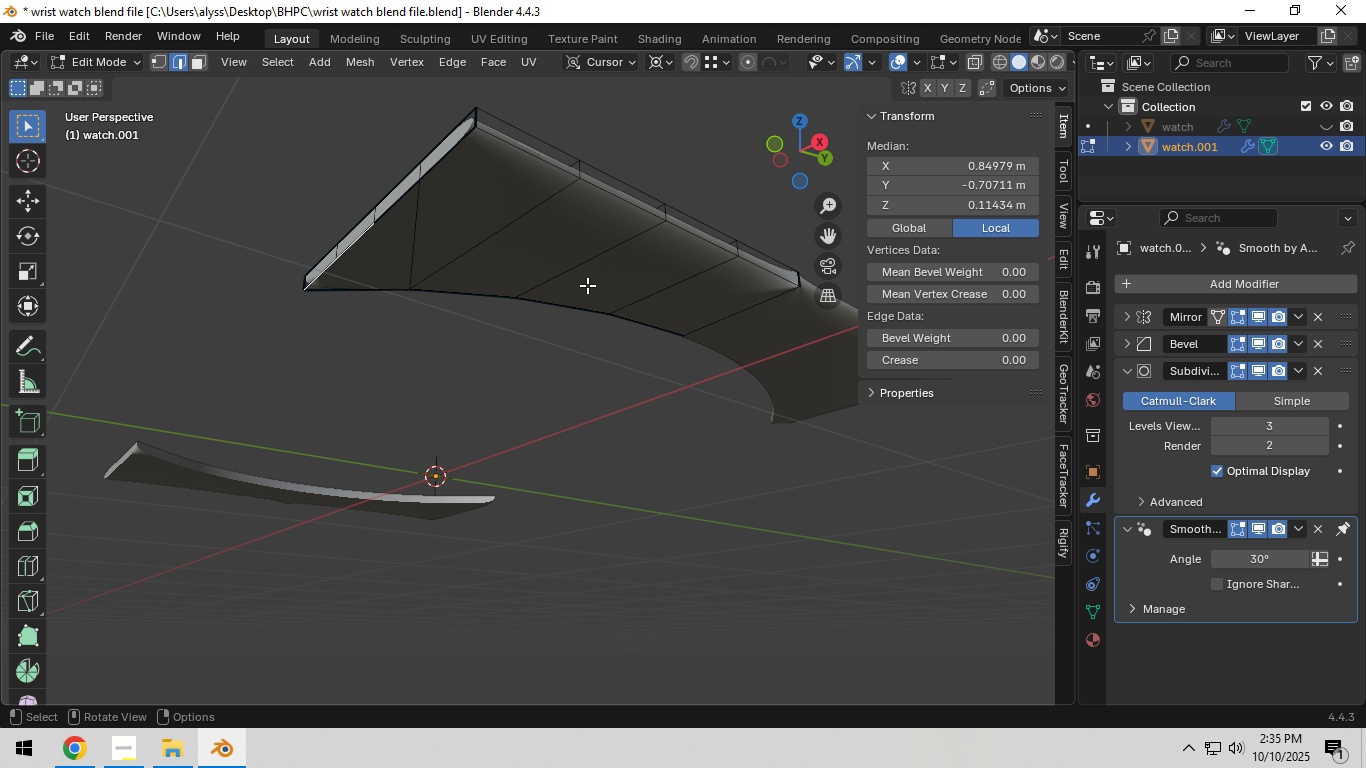 
key(Control+Z)
 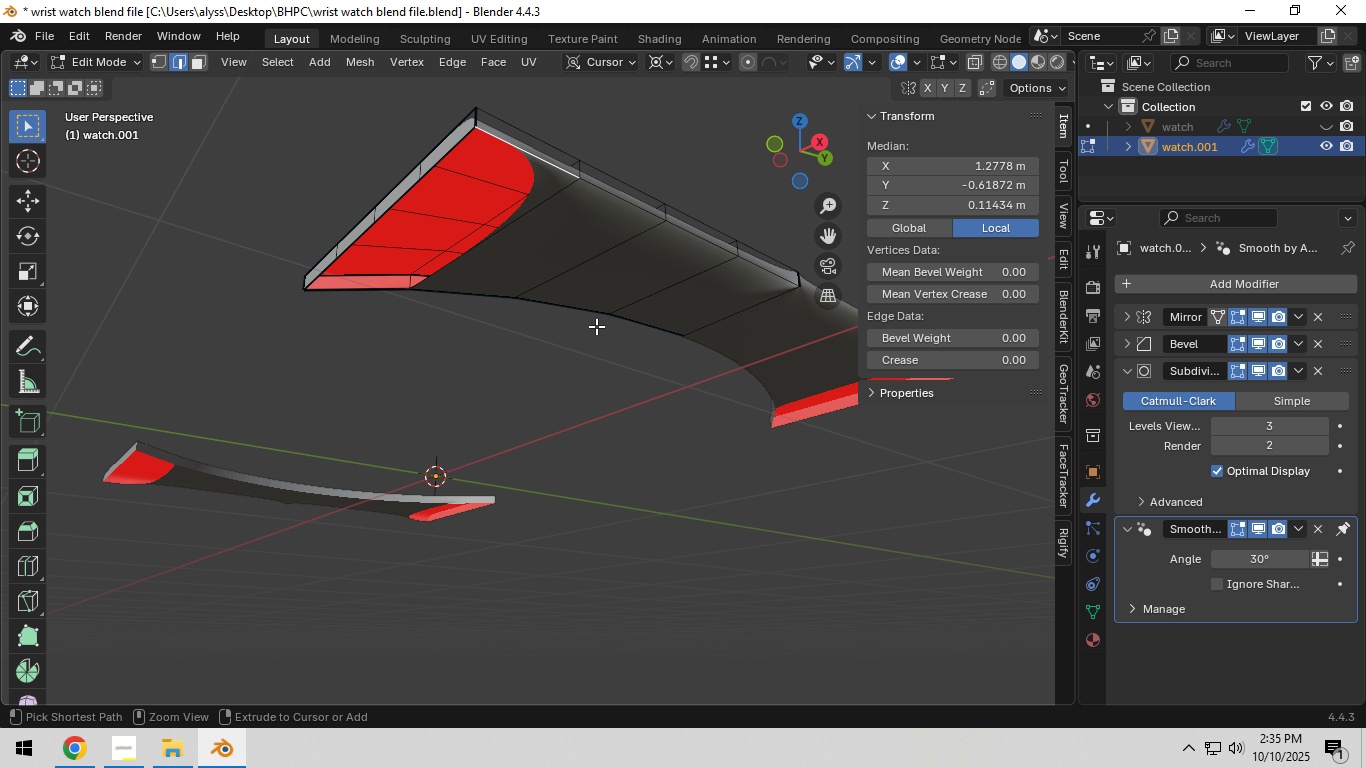 
key(Control+Z)
 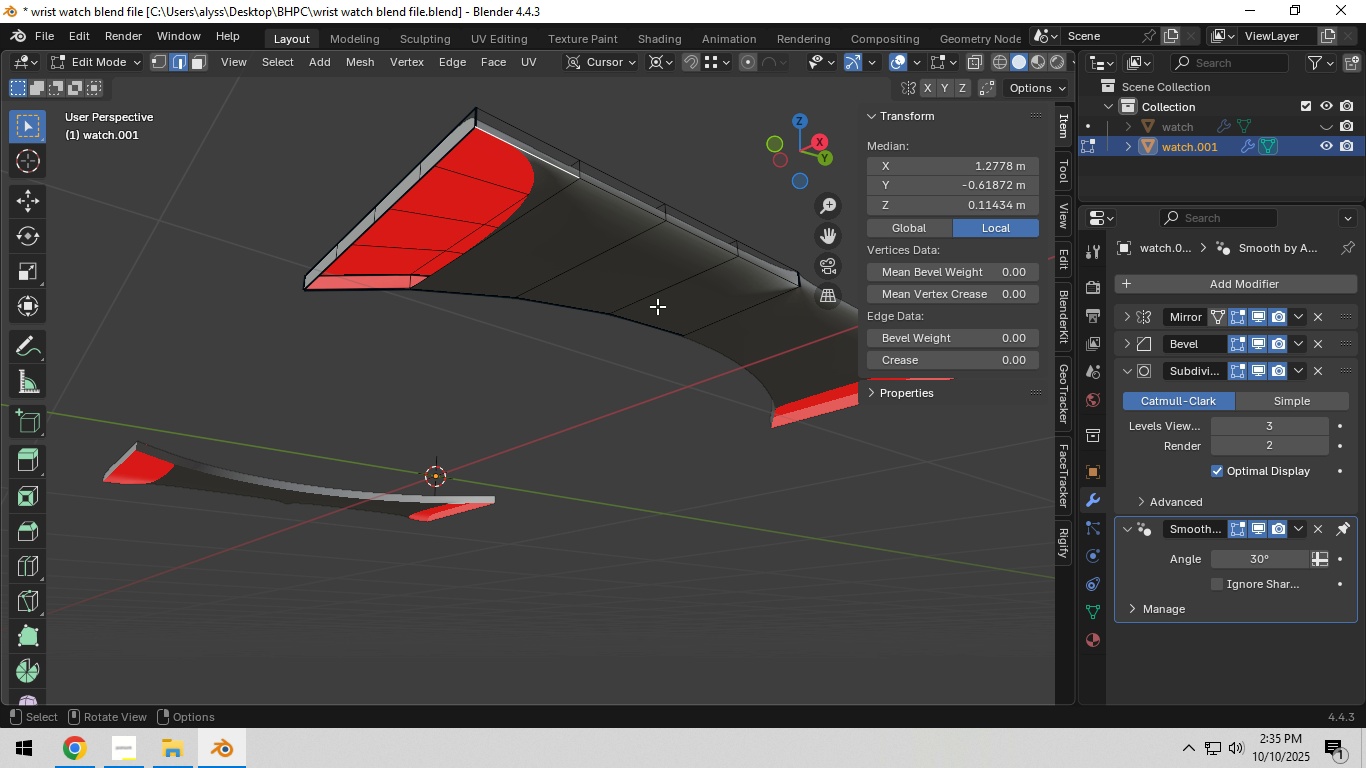 
key(Control+R)
 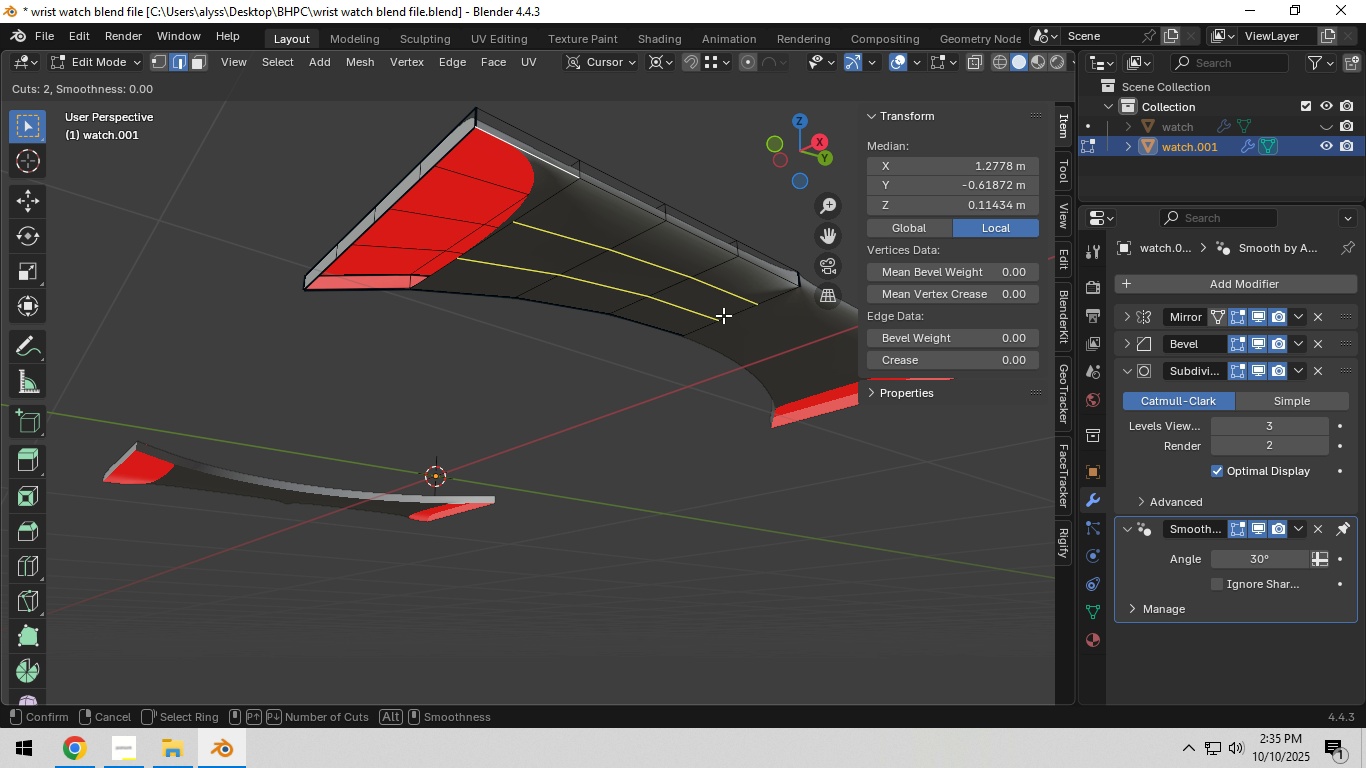 
scroll: coordinate [723, 315], scroll_direction: up, amount: 1.0
 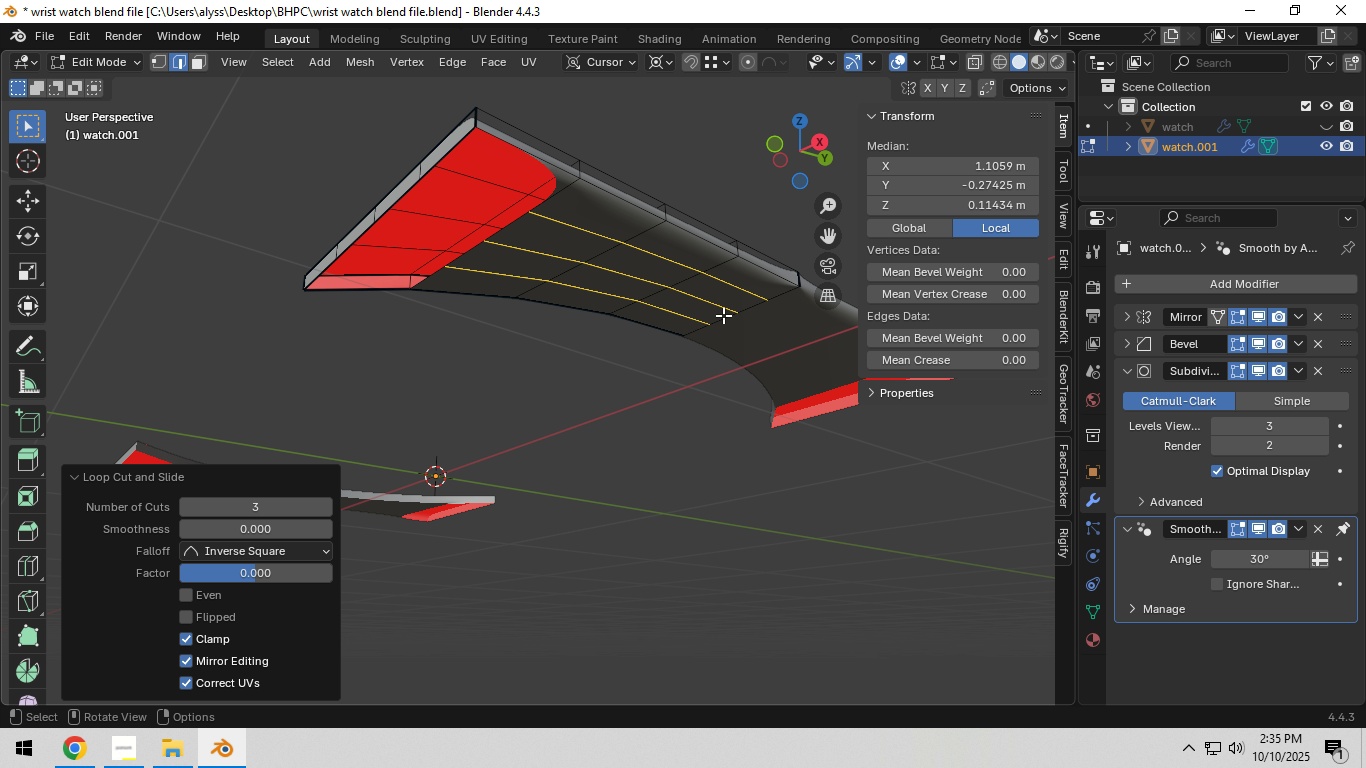 
left_click([723, 315])
 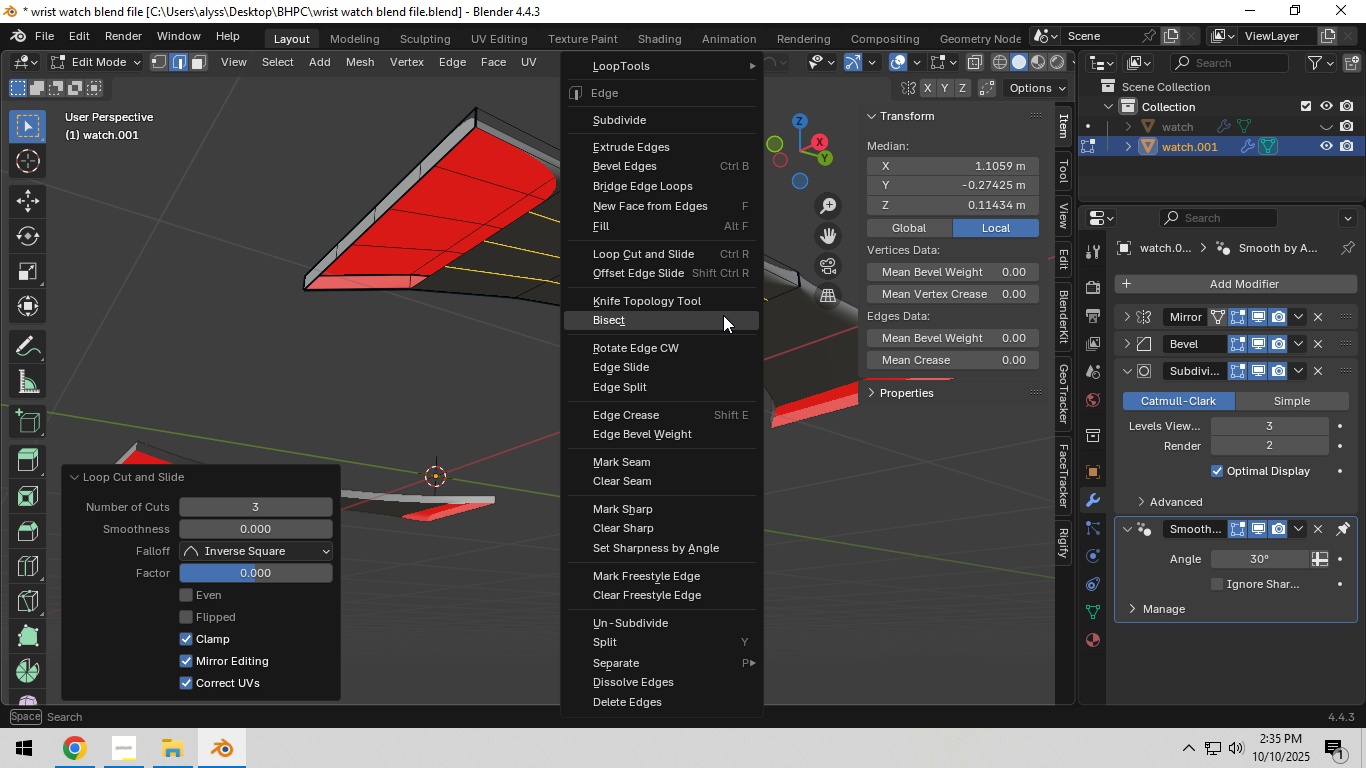 
right_click([723, 315])
 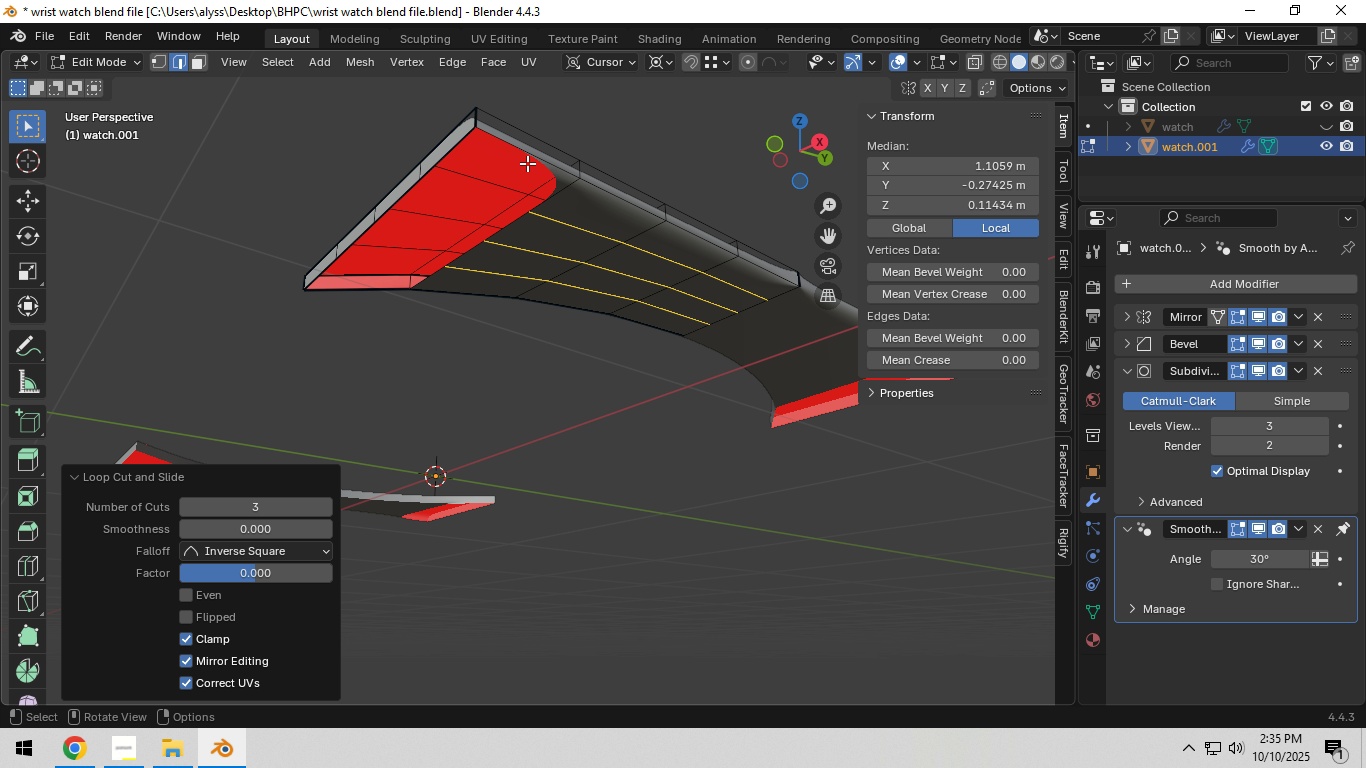 
left_click([723, 315])
 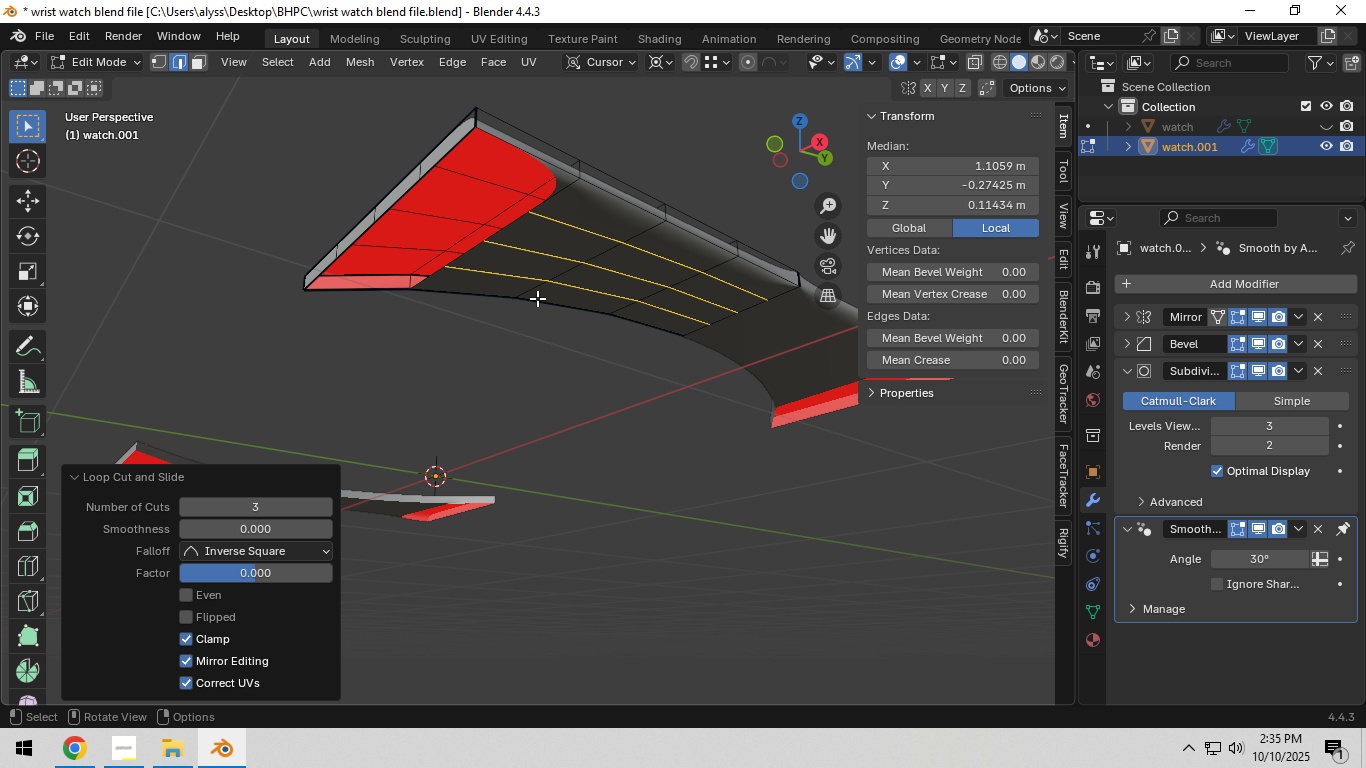 
left_click([532, 151])
 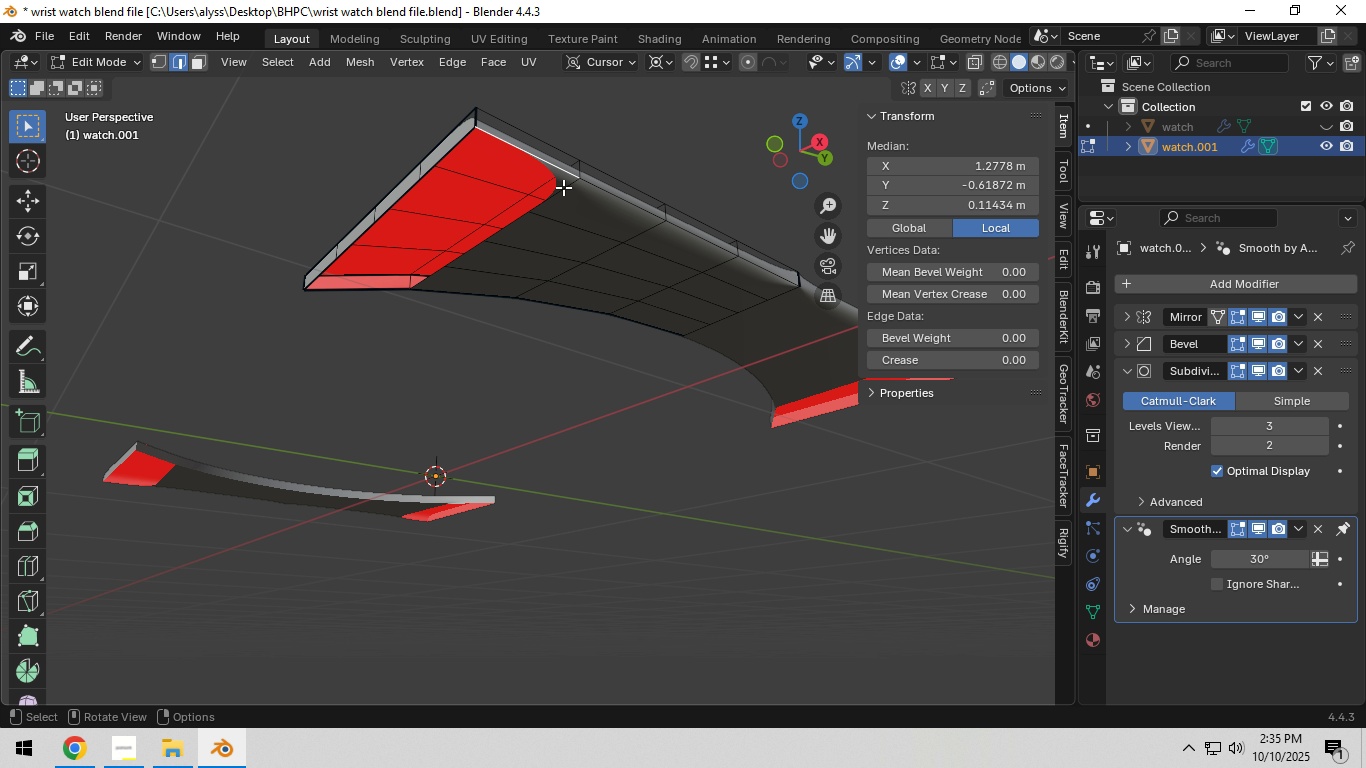 
type(ffff)
 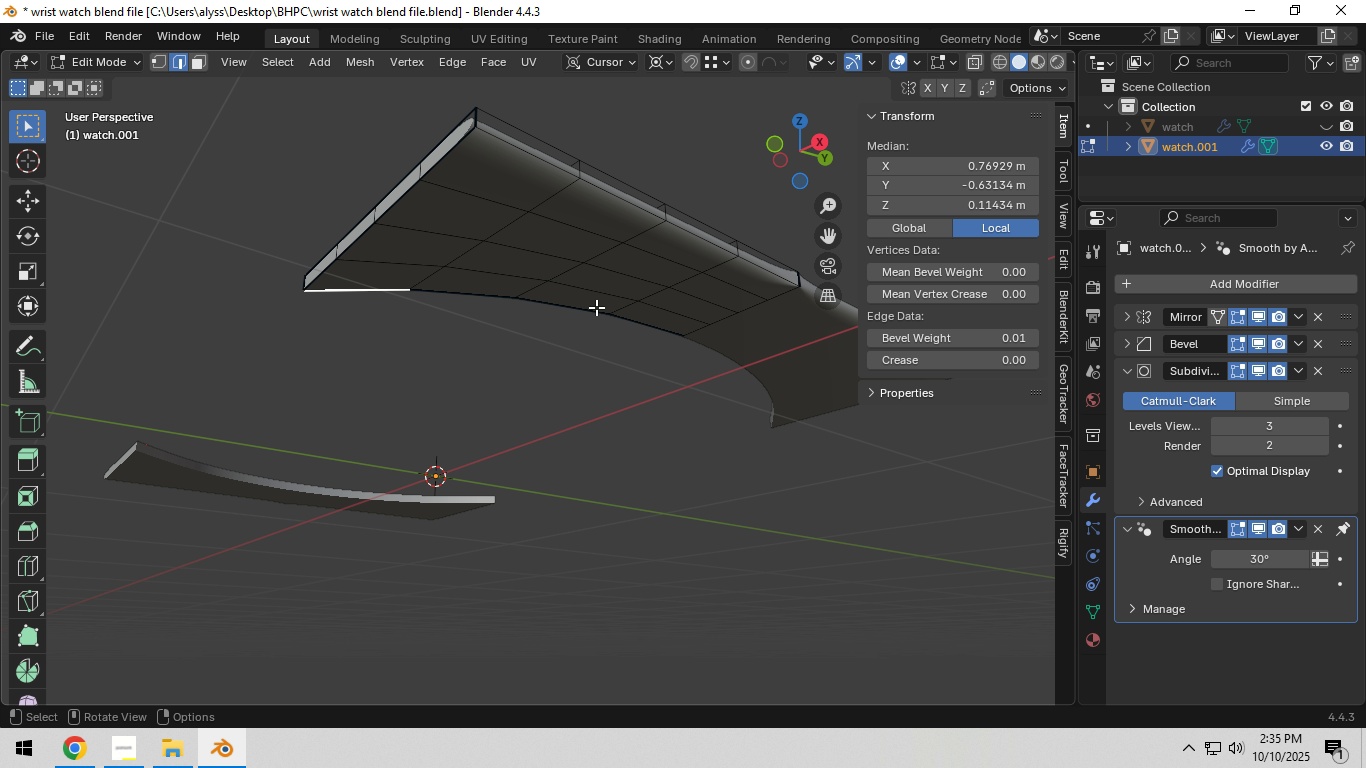 
scroll: coordinate [597, 310], scroll_direction: down, amount: 1.0
 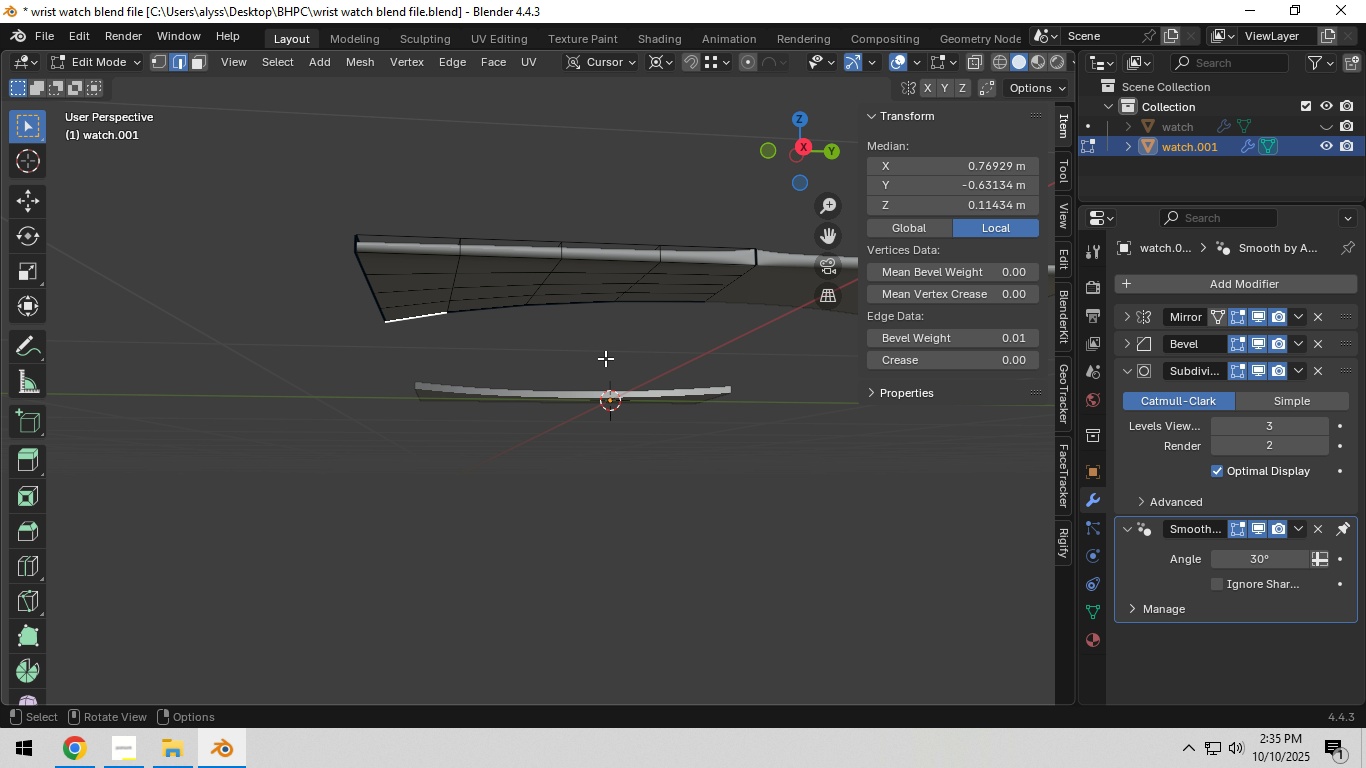 
left_click([637, 359])
 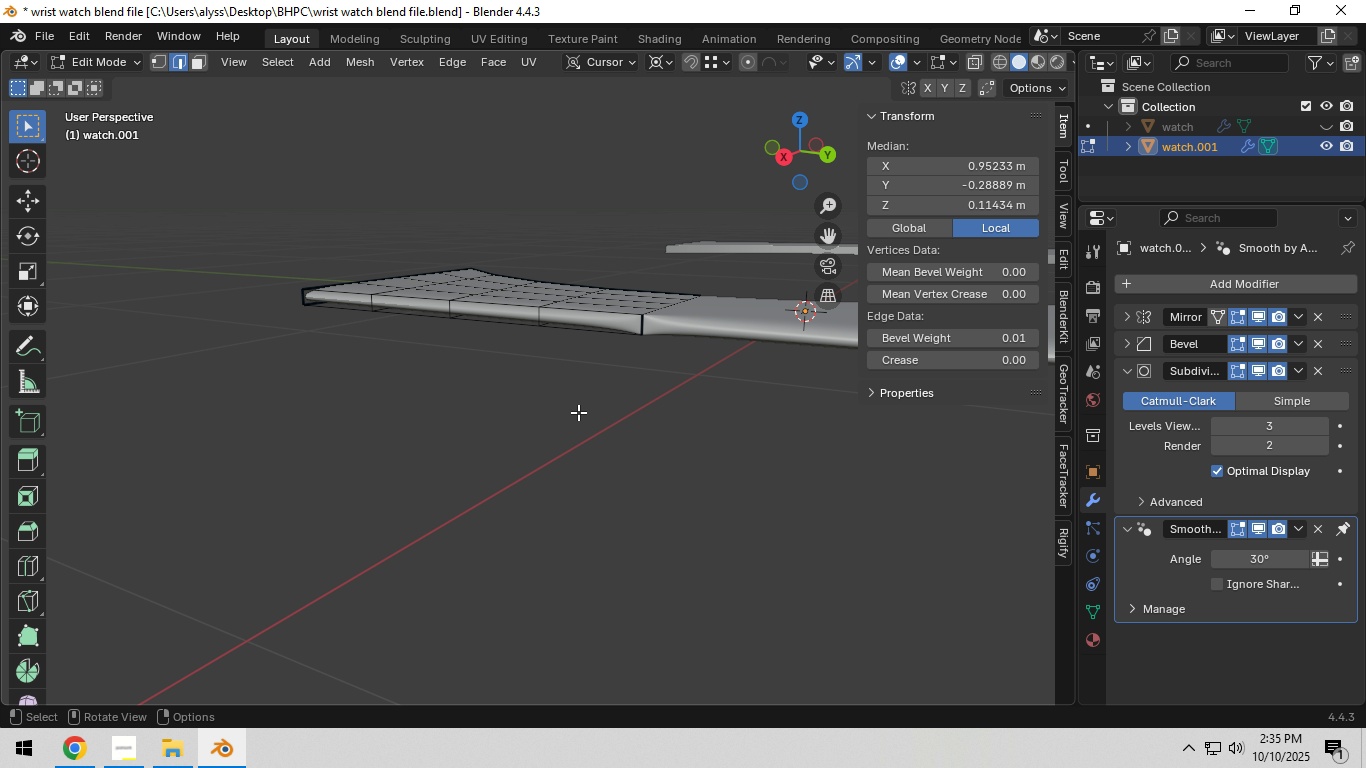 
key(Shift+ShiftLeft)
 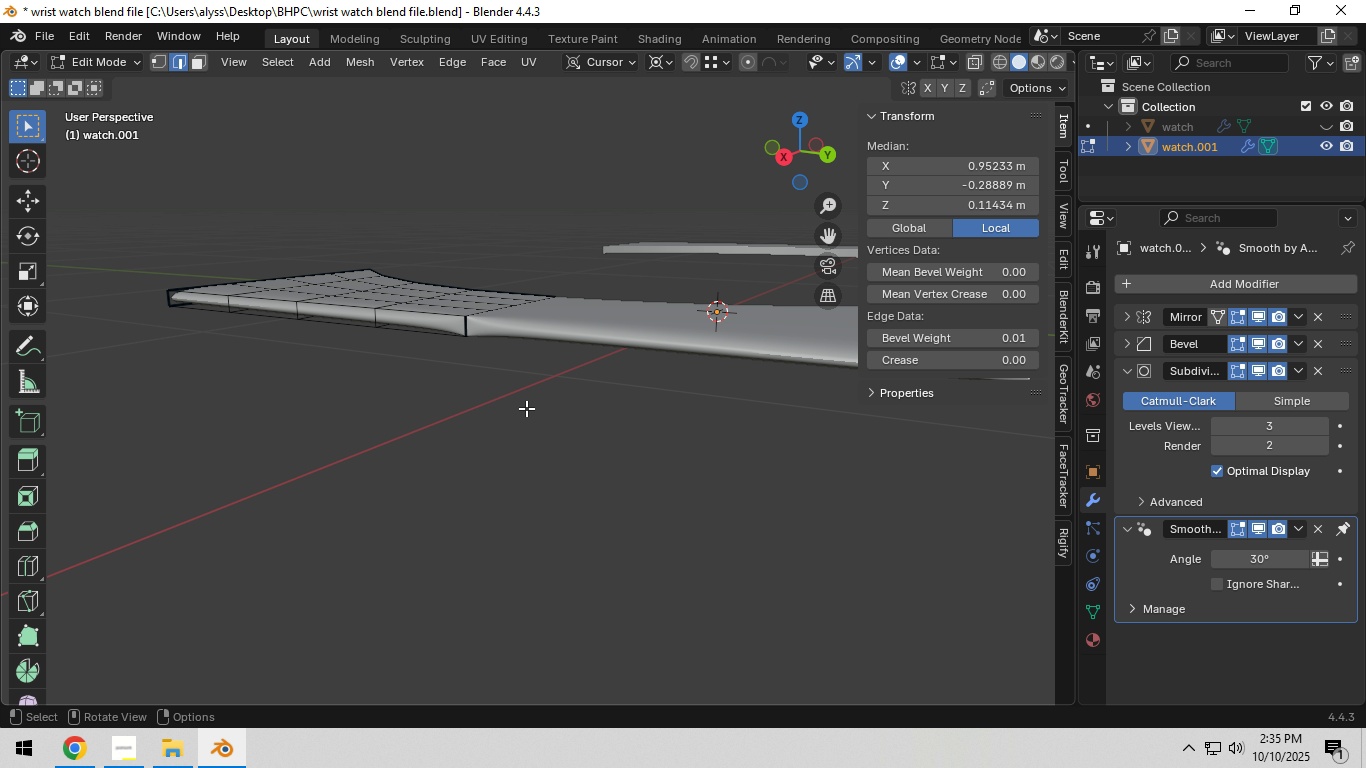 
scroll: coordinate [526, 408], scroll_direction: up, amount: 4.0
 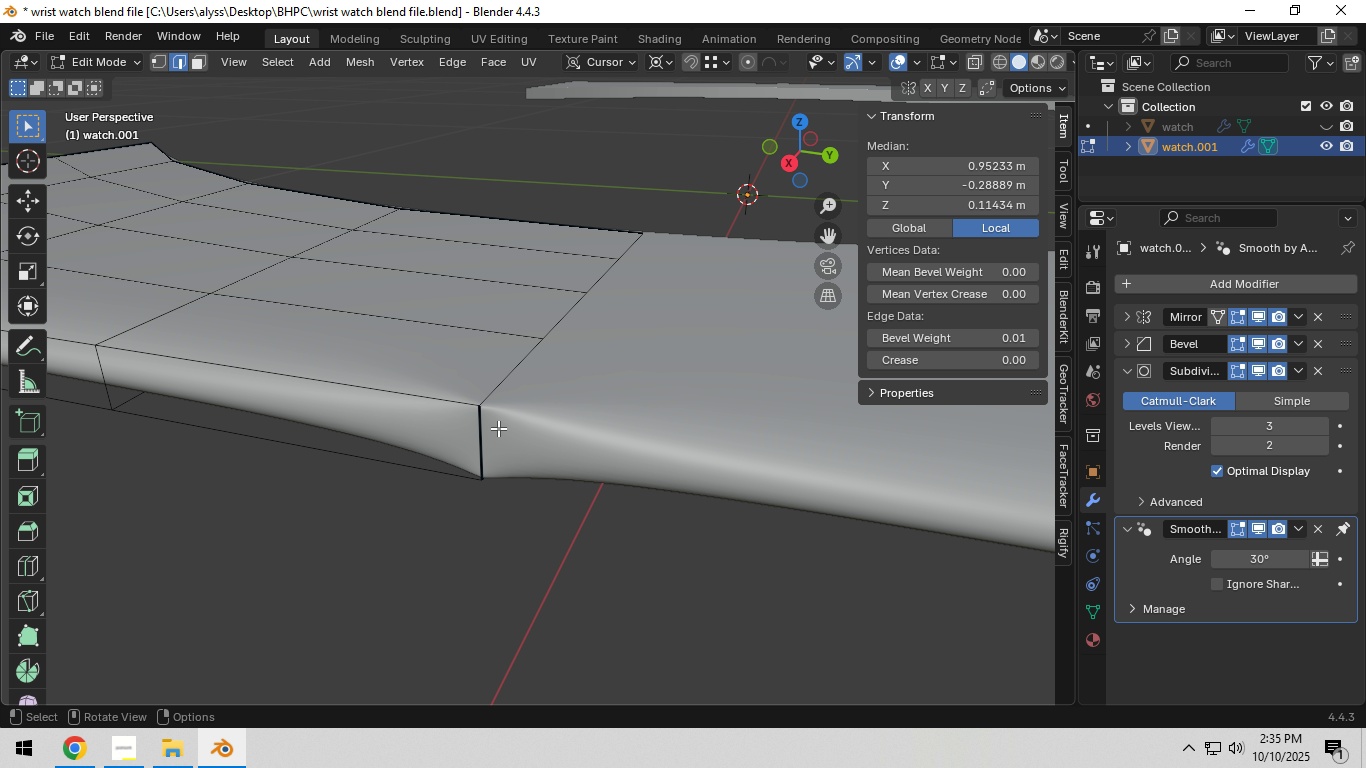 
left_click([486, 438])
 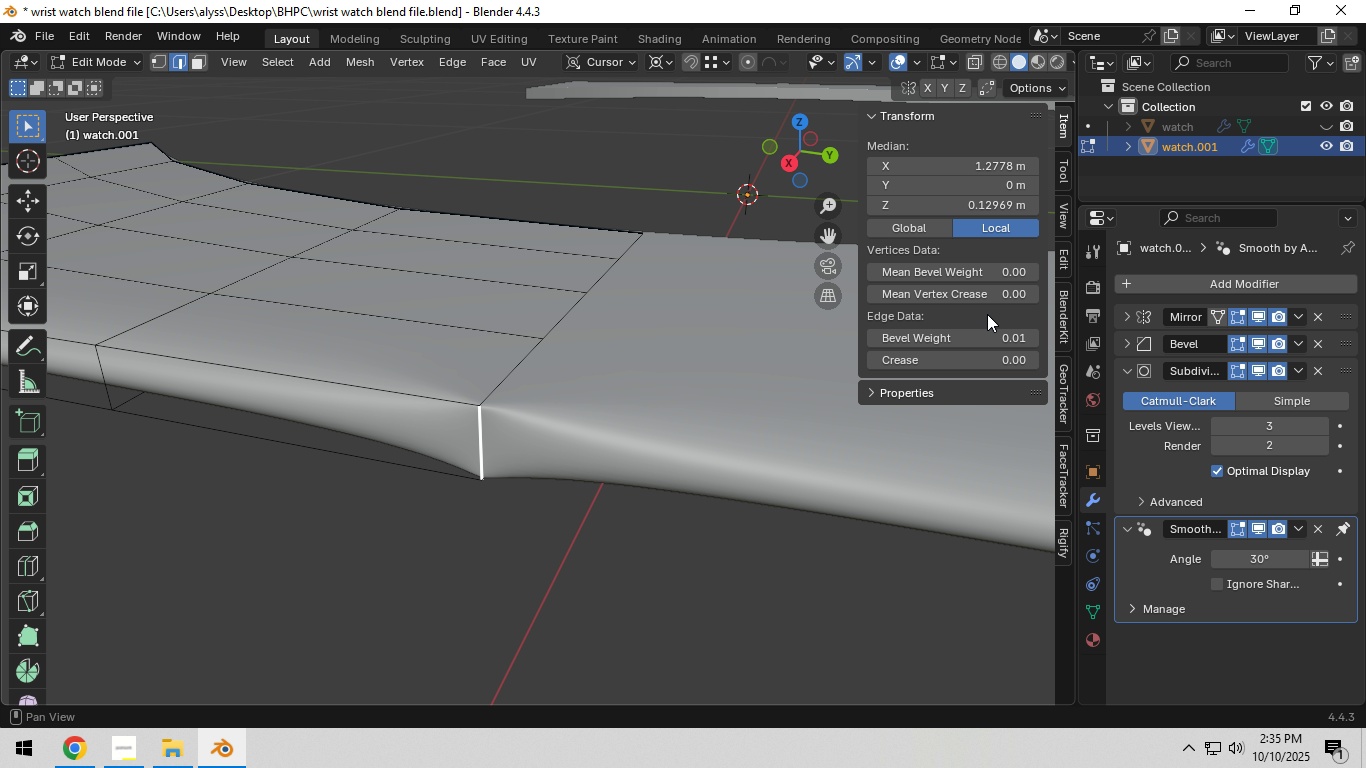 
left_click_drag(start_coordinate=[981, 340], to_coordinate=[804, 361])
 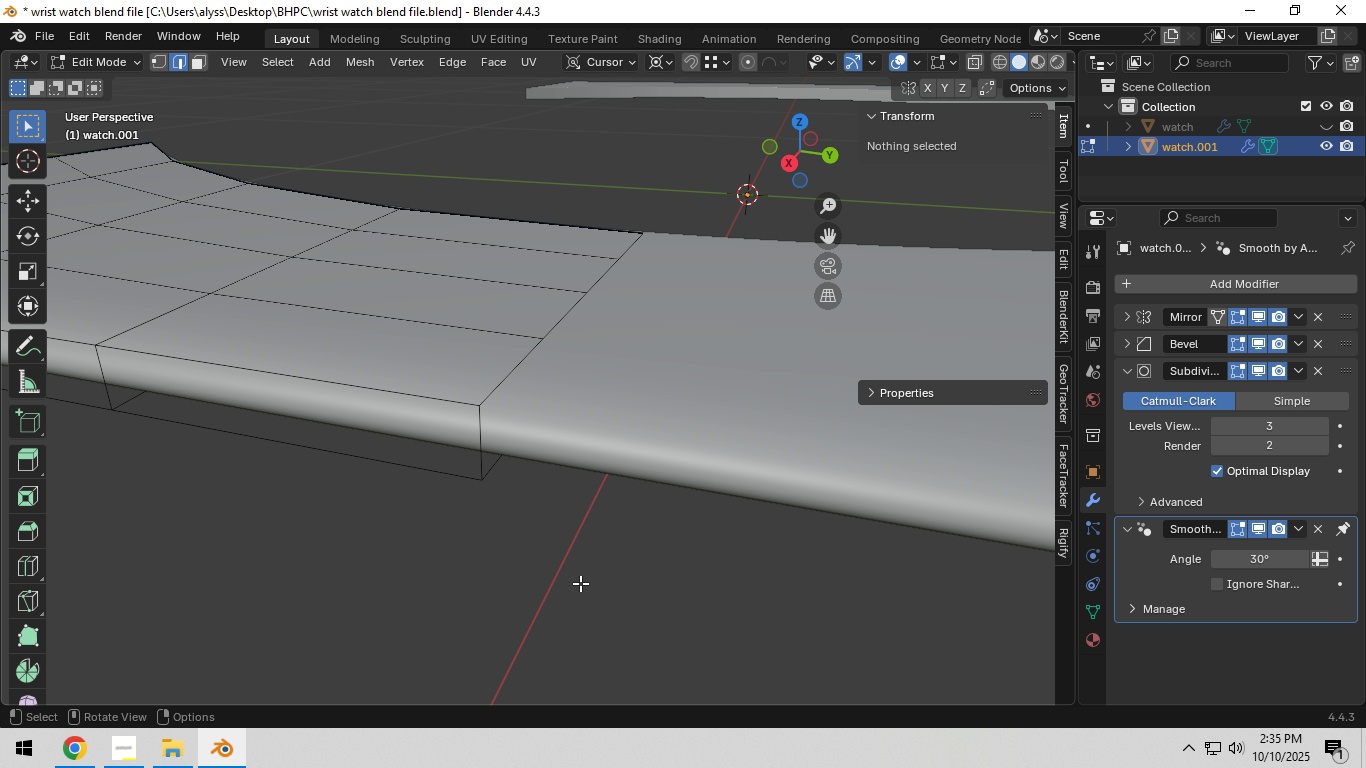 
scroll: coordinate [580, 585], scroll_direction: down, amount: 4.0
 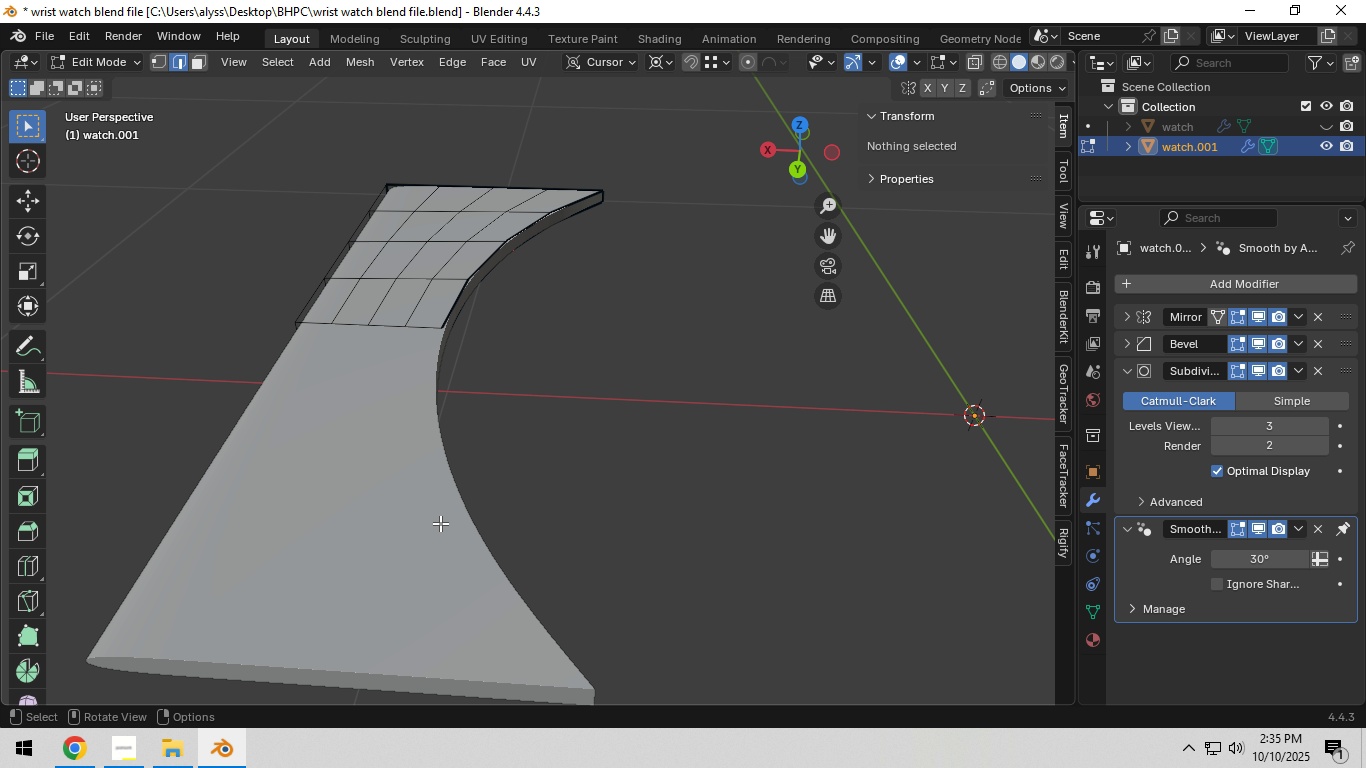 
key(Shift+ShiftLeft)
 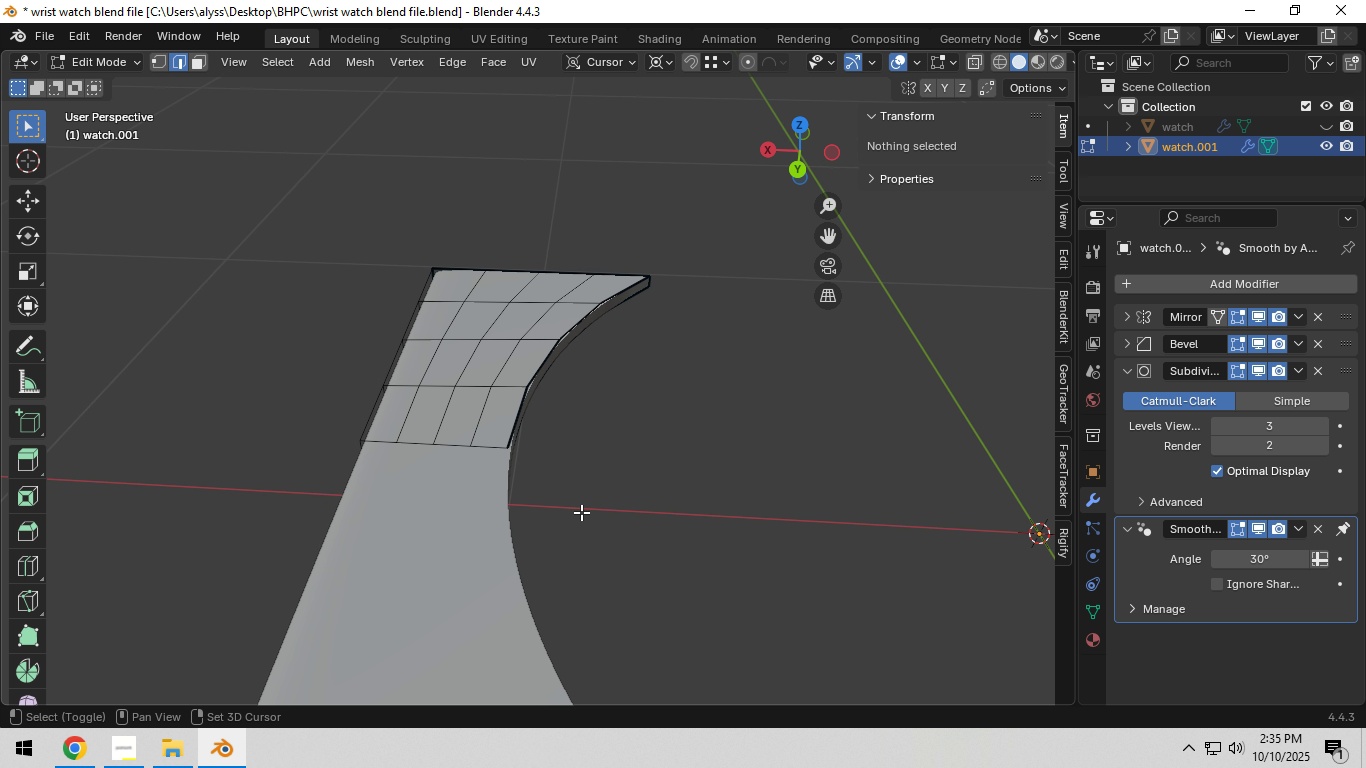 
scroll: coordinate [582, 511], scroll_direction: up, amount: 7.0
 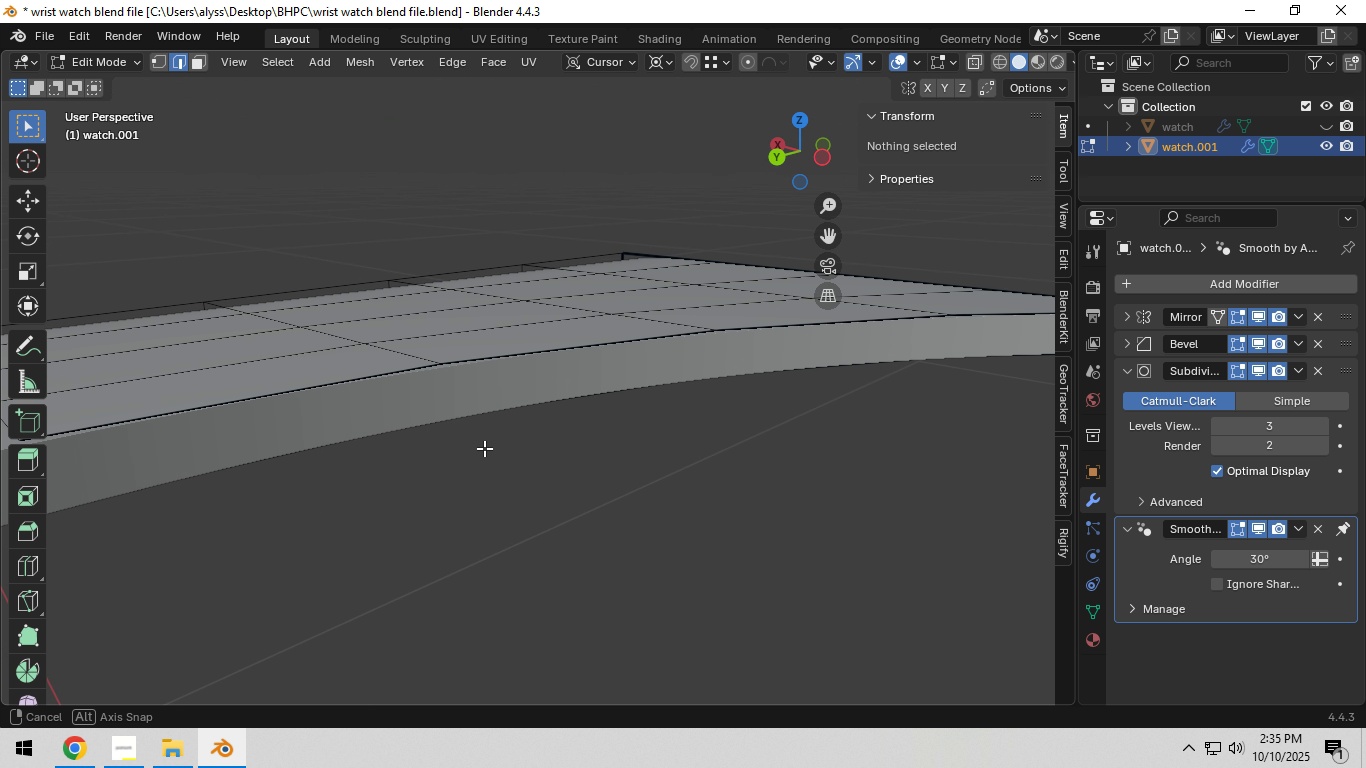 
scroll: coordinate [475, 447], scroll_direction: down, amount: 2.0
 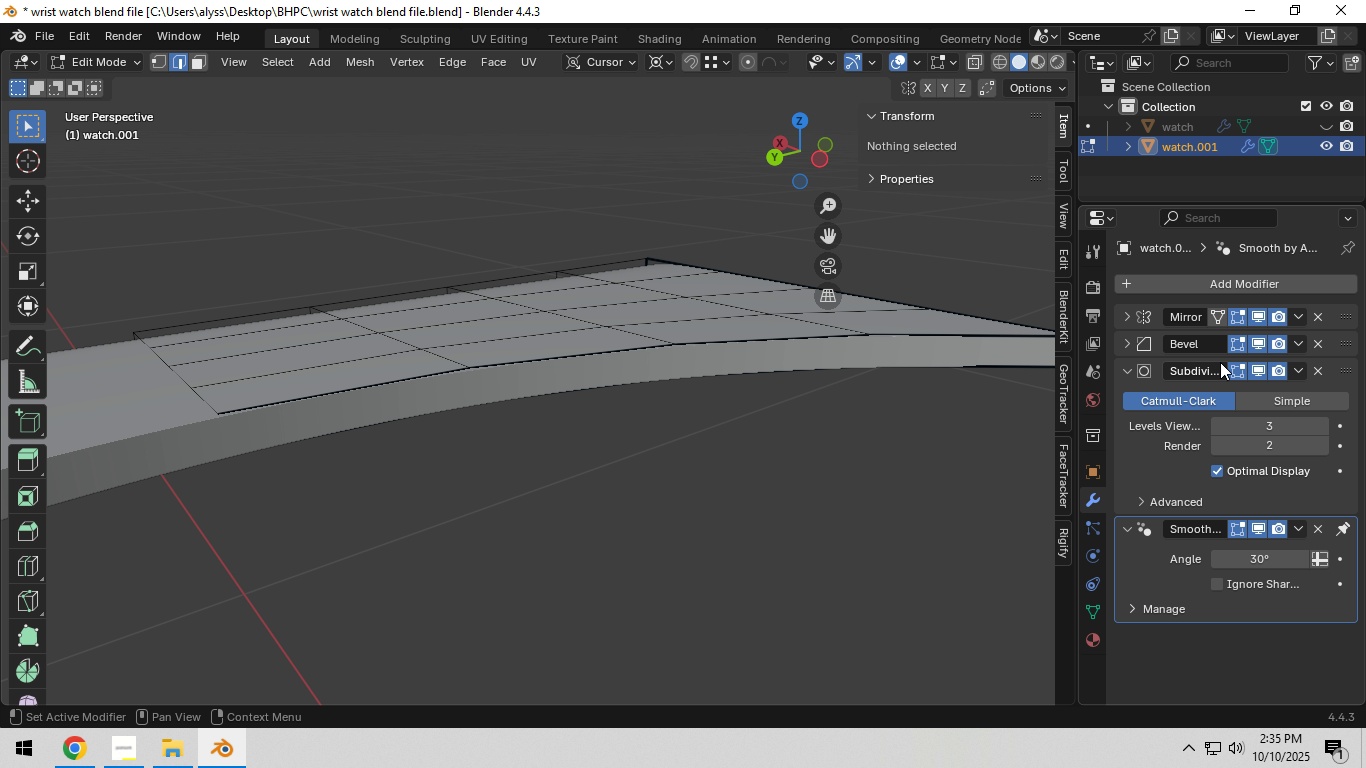 
wait(5.55)
 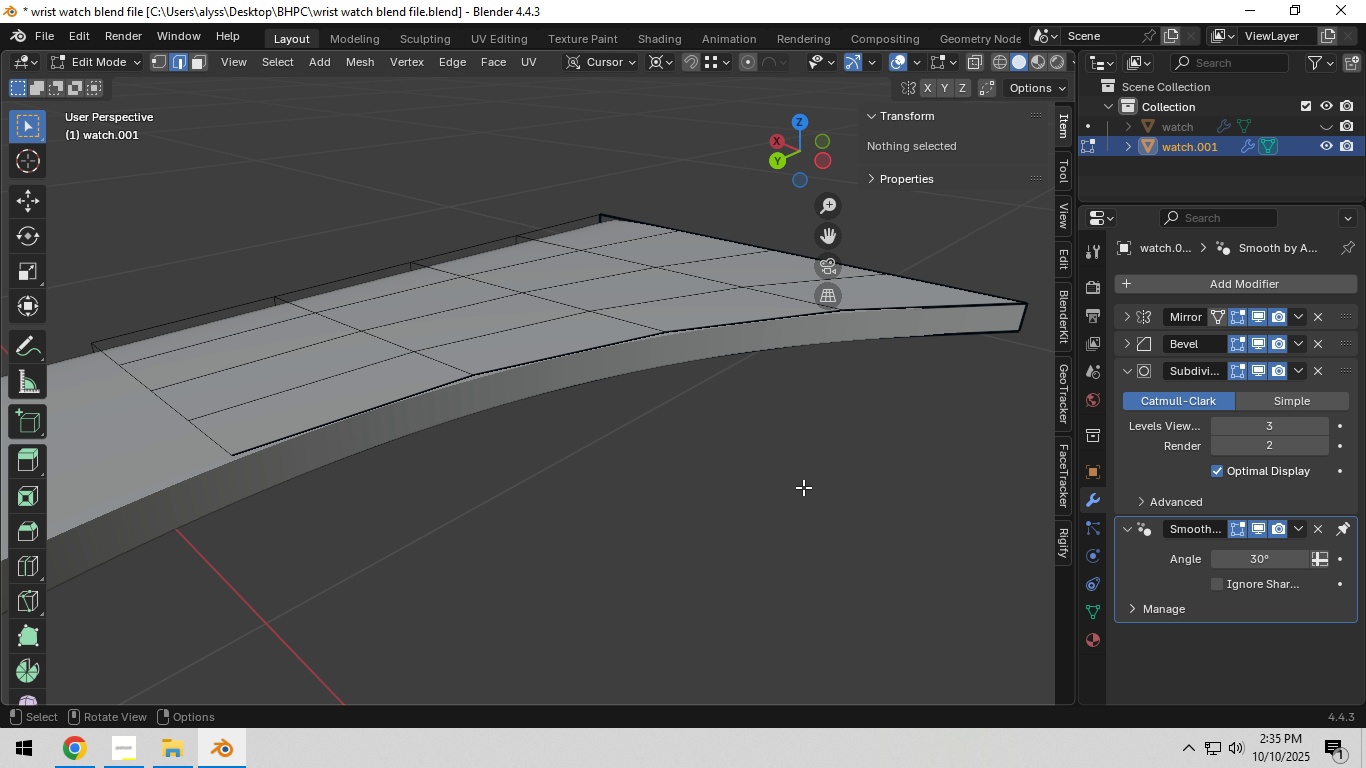 
left_click([1256, 367])
 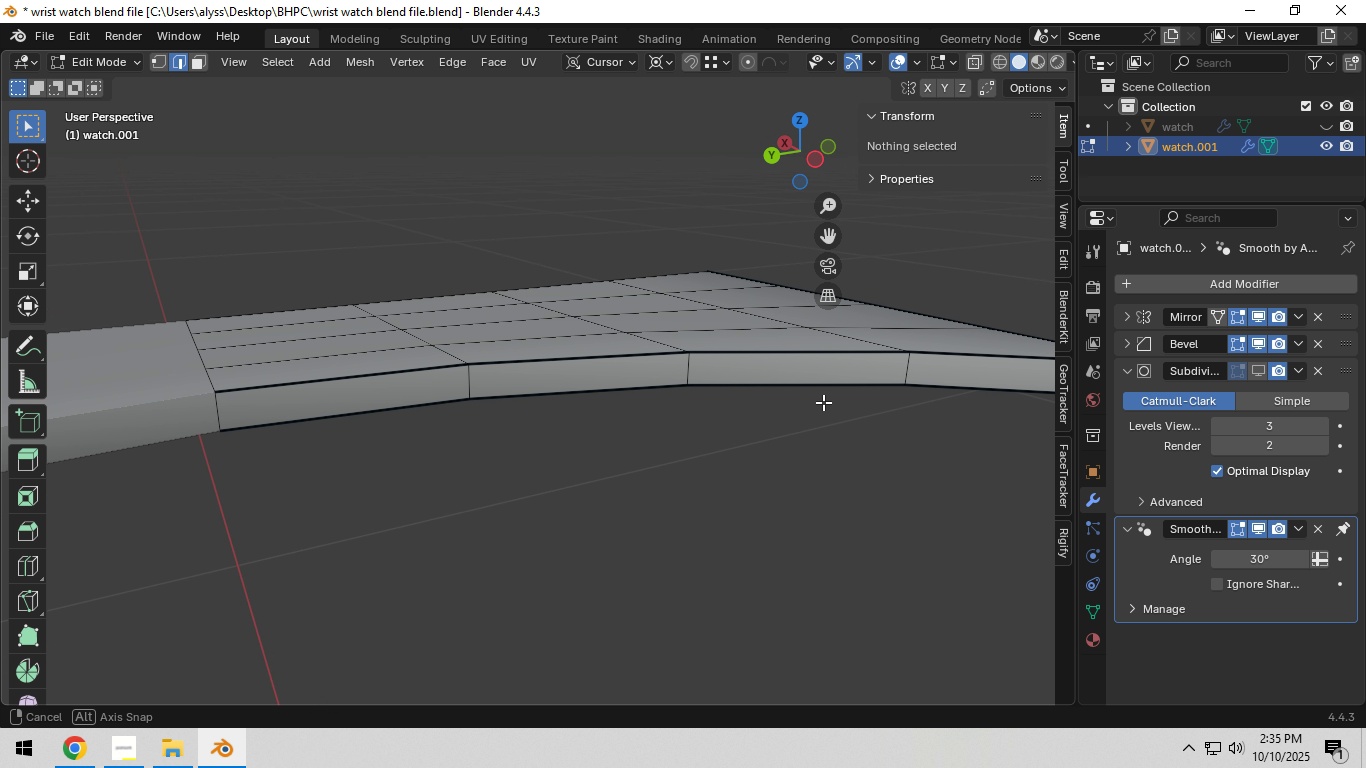 
scroll: coordinate [798, 403], scroll_direction: down, amount: 2.0
 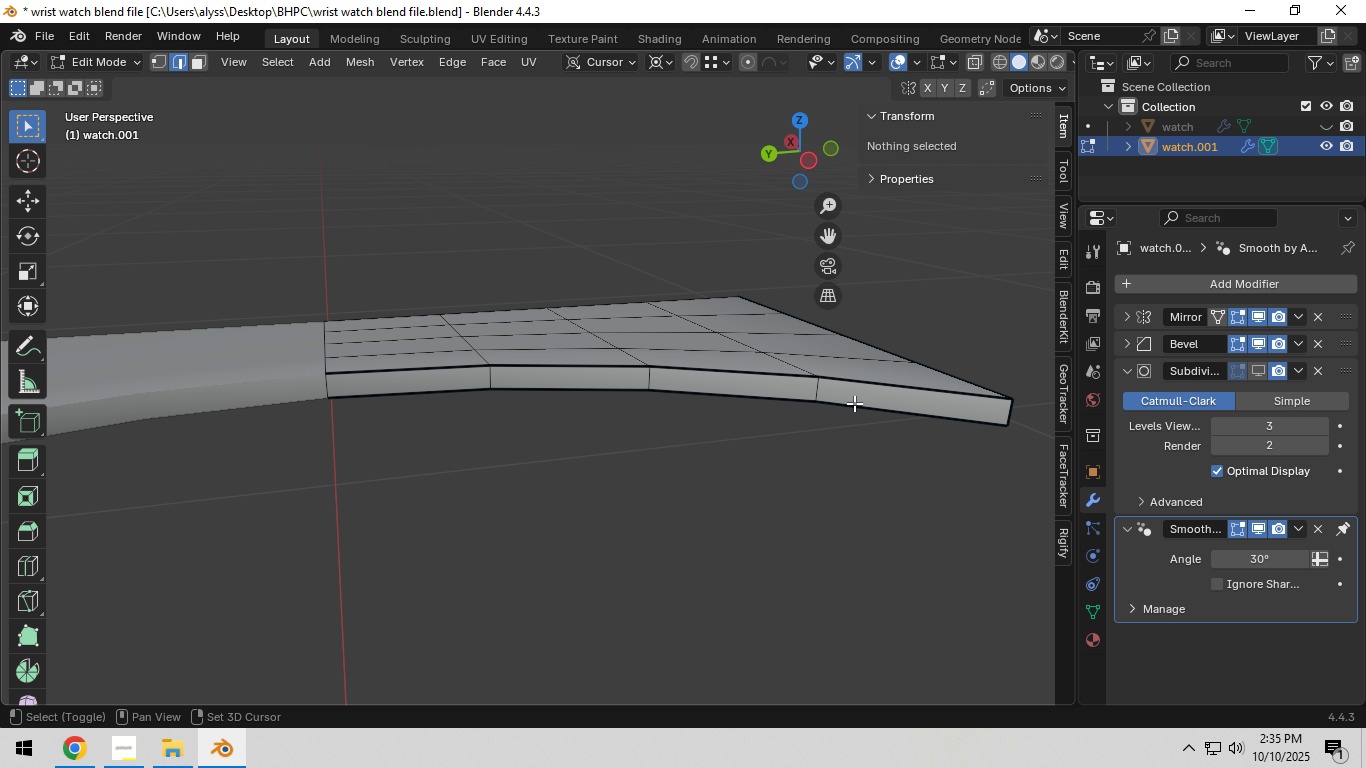 
hold_key(key=ShiftLeft, duration=0.49)
 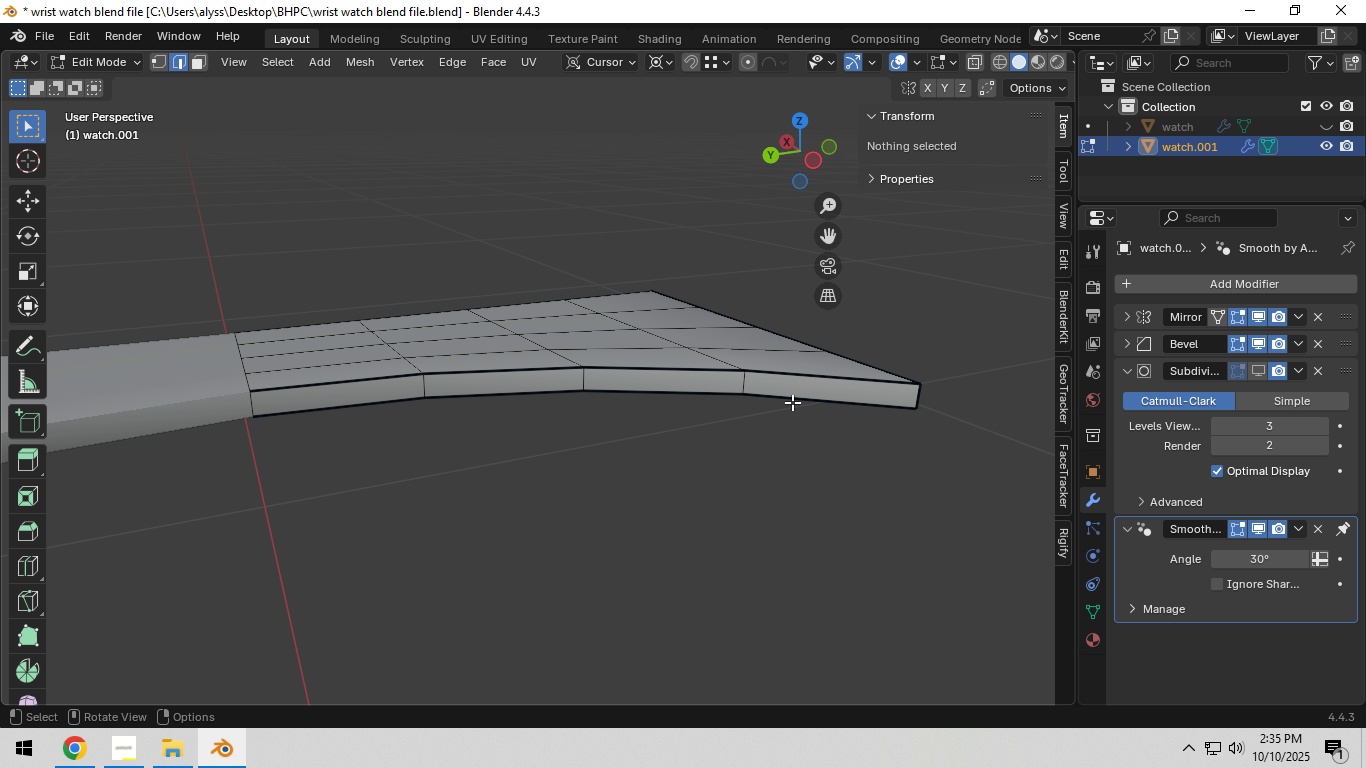 
left_click([794, 400])
 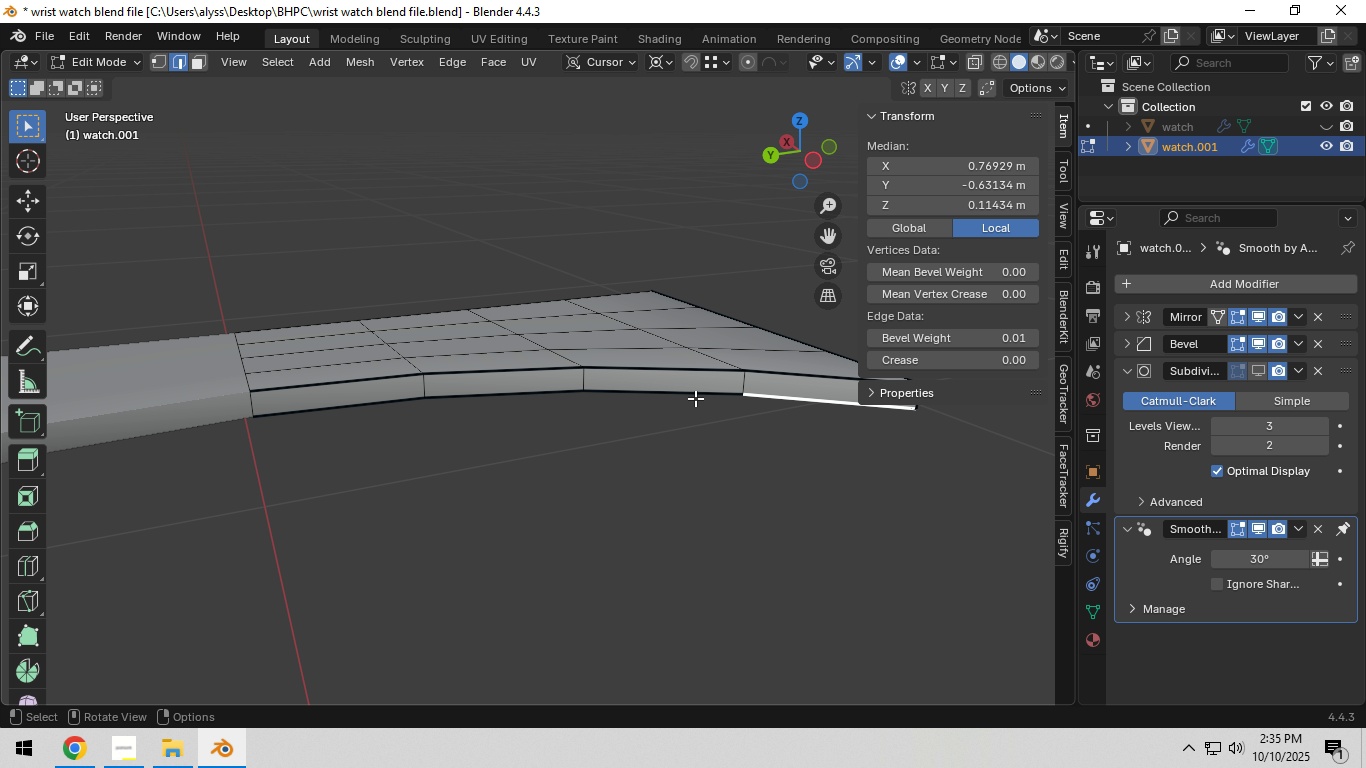 
left_click([692, 396])
 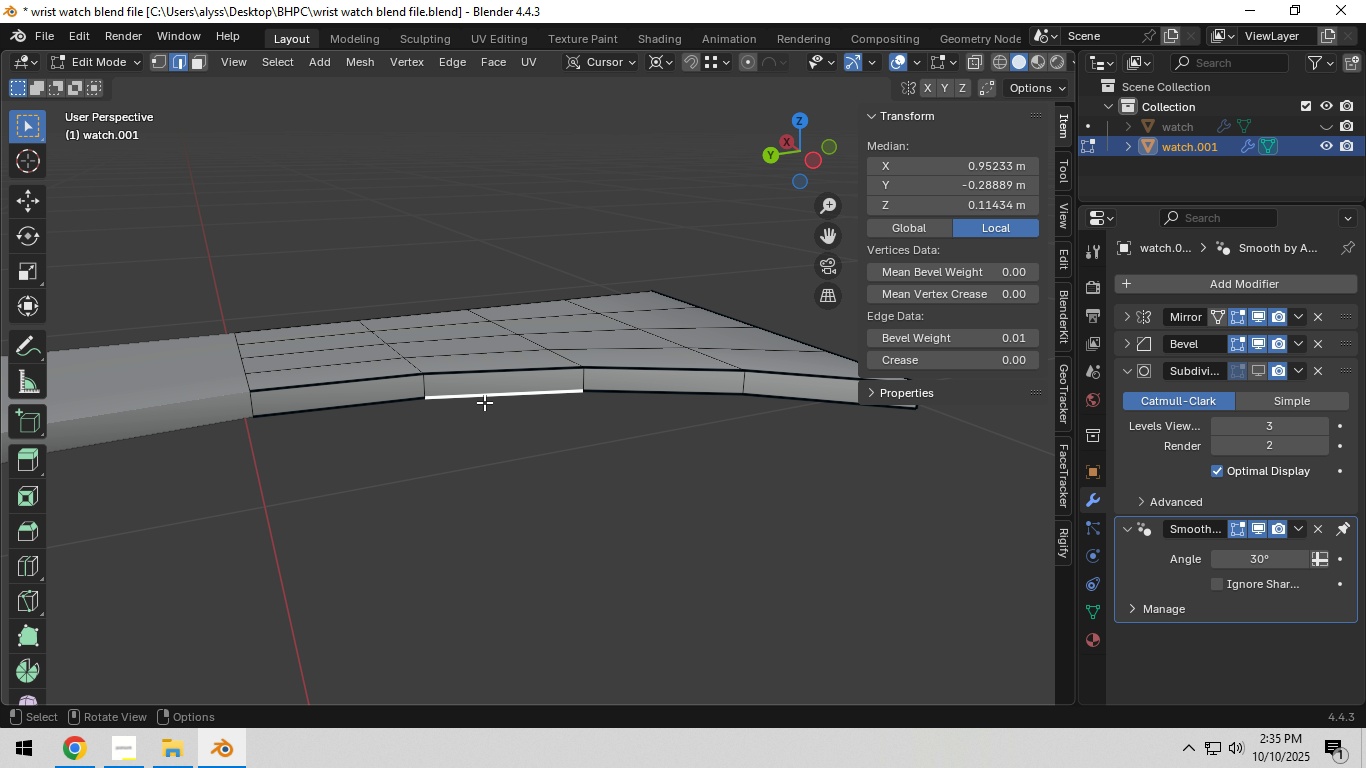 
double_click([399, 405])
 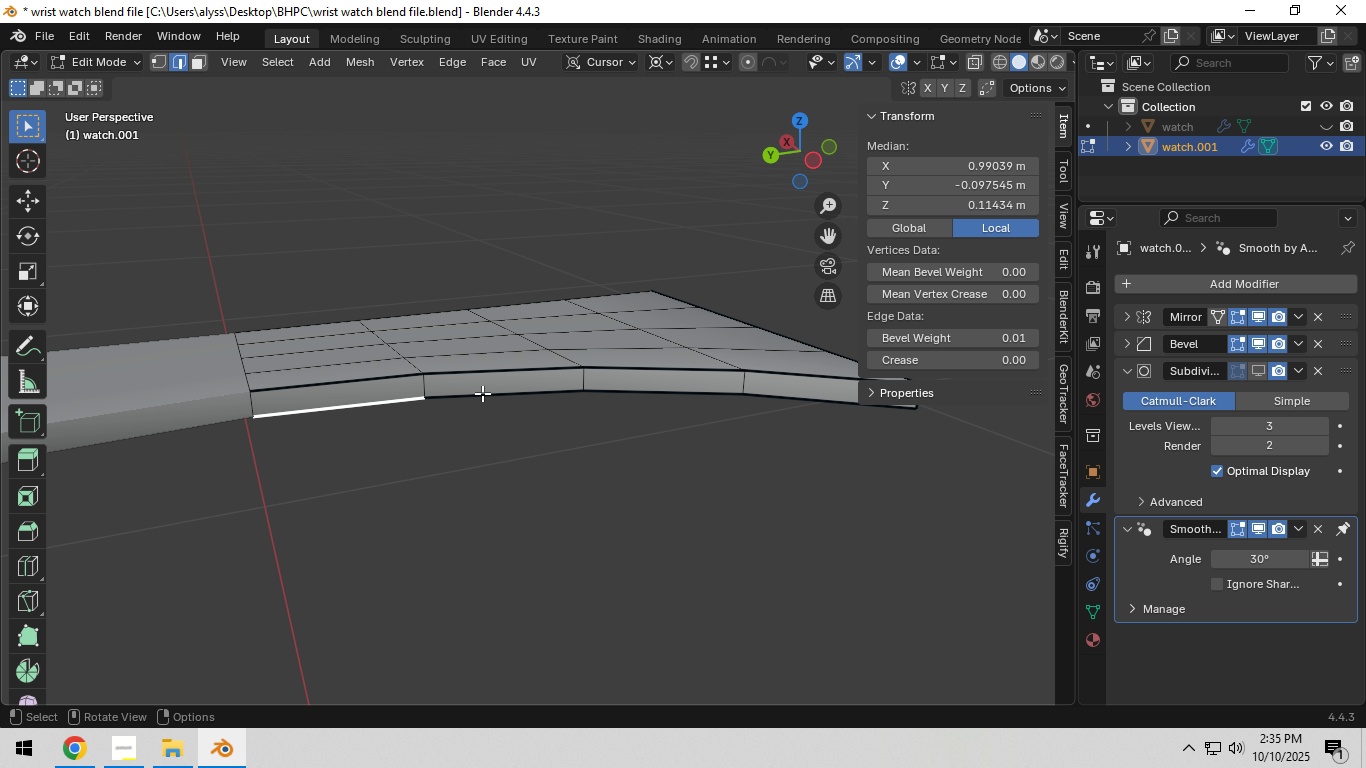 
hold_key(key=ShiftLeft, duration=0.88)
 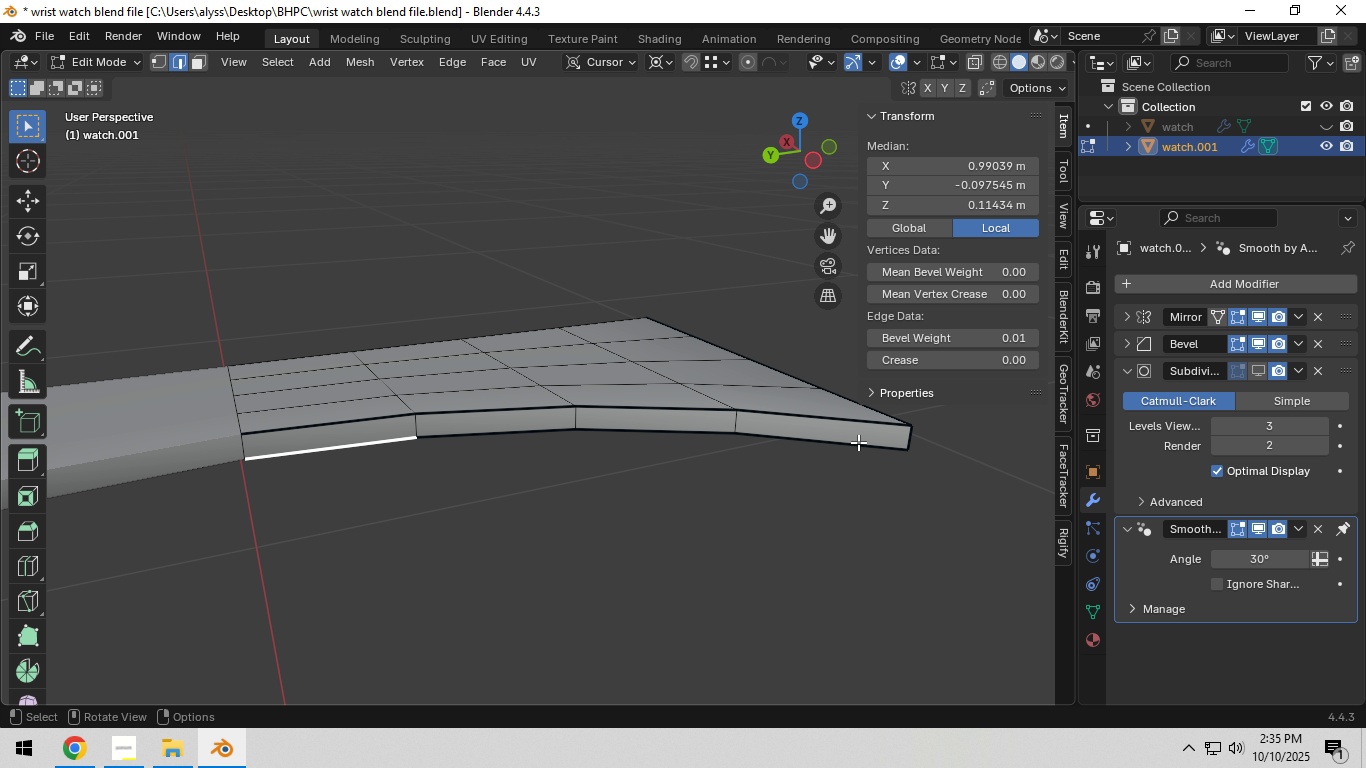 
key(Control+ControlLeft)
 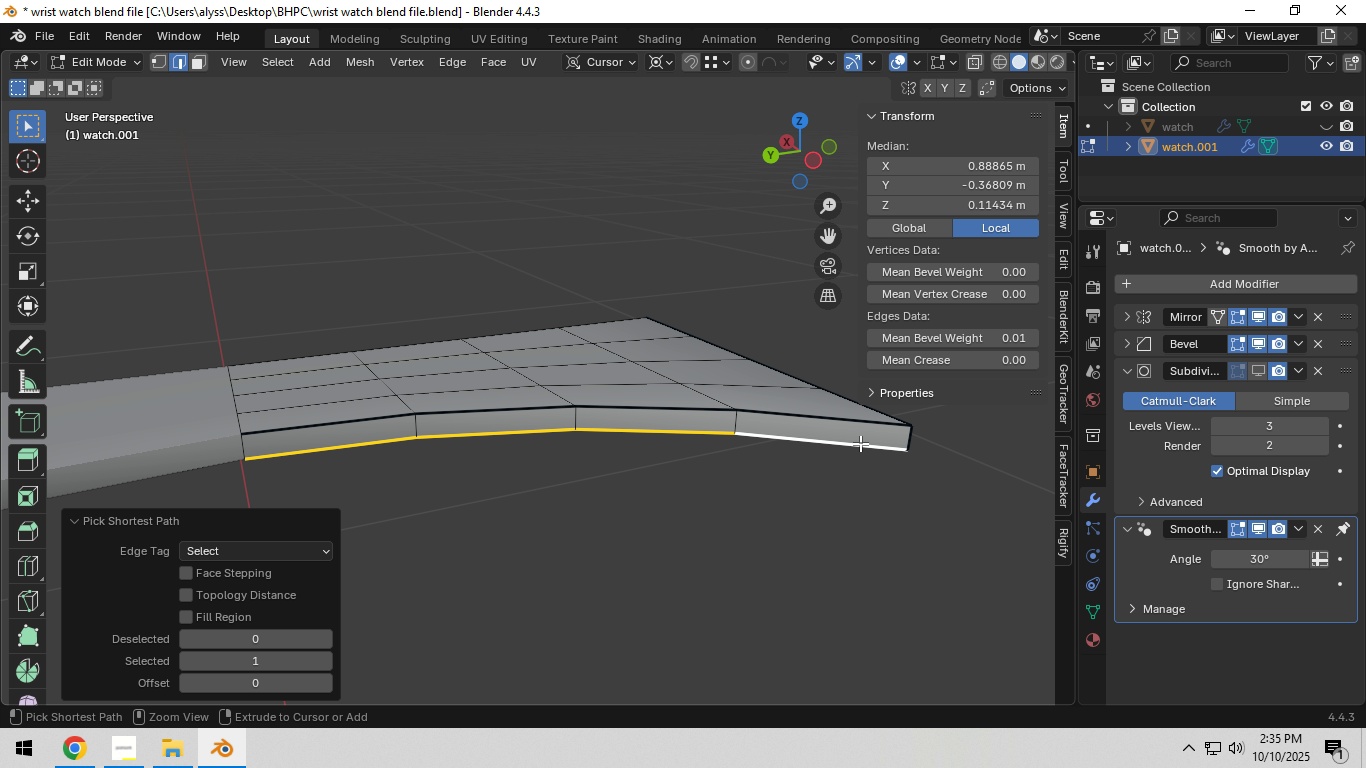 
left_click([860, 443])
 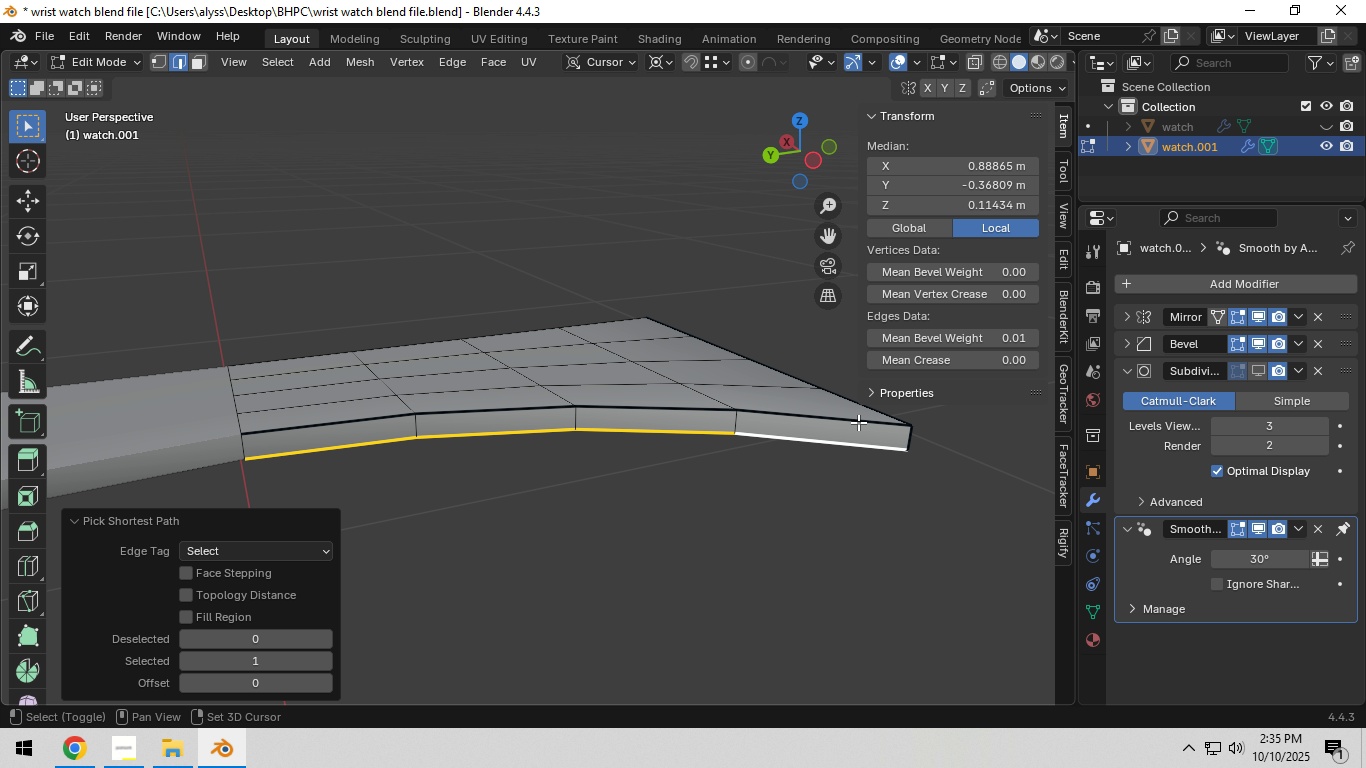 
hold_key(key=ShiftLeft, duration=0.35)
double_click([857, 418])
 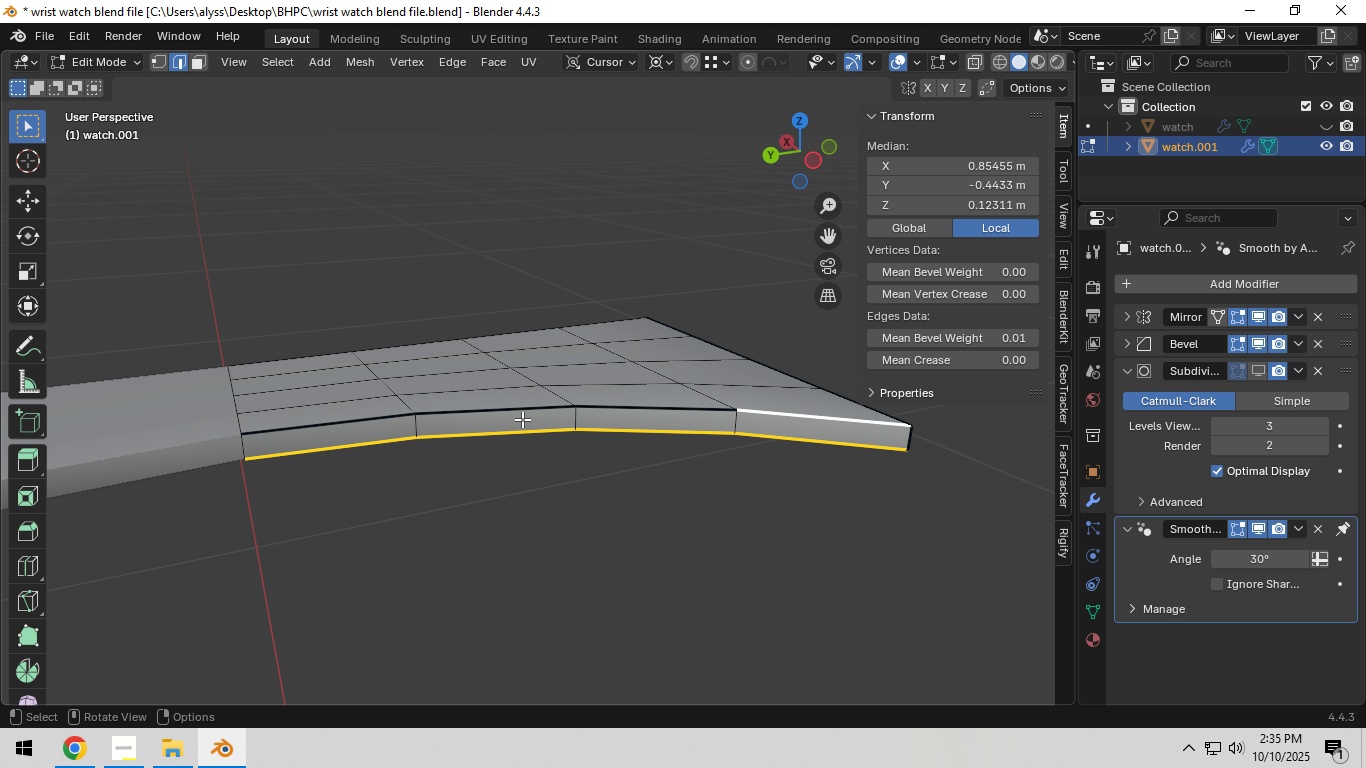 
hold_key(key=ControlLeft, duration=0.5)
left_click([343, 418])
 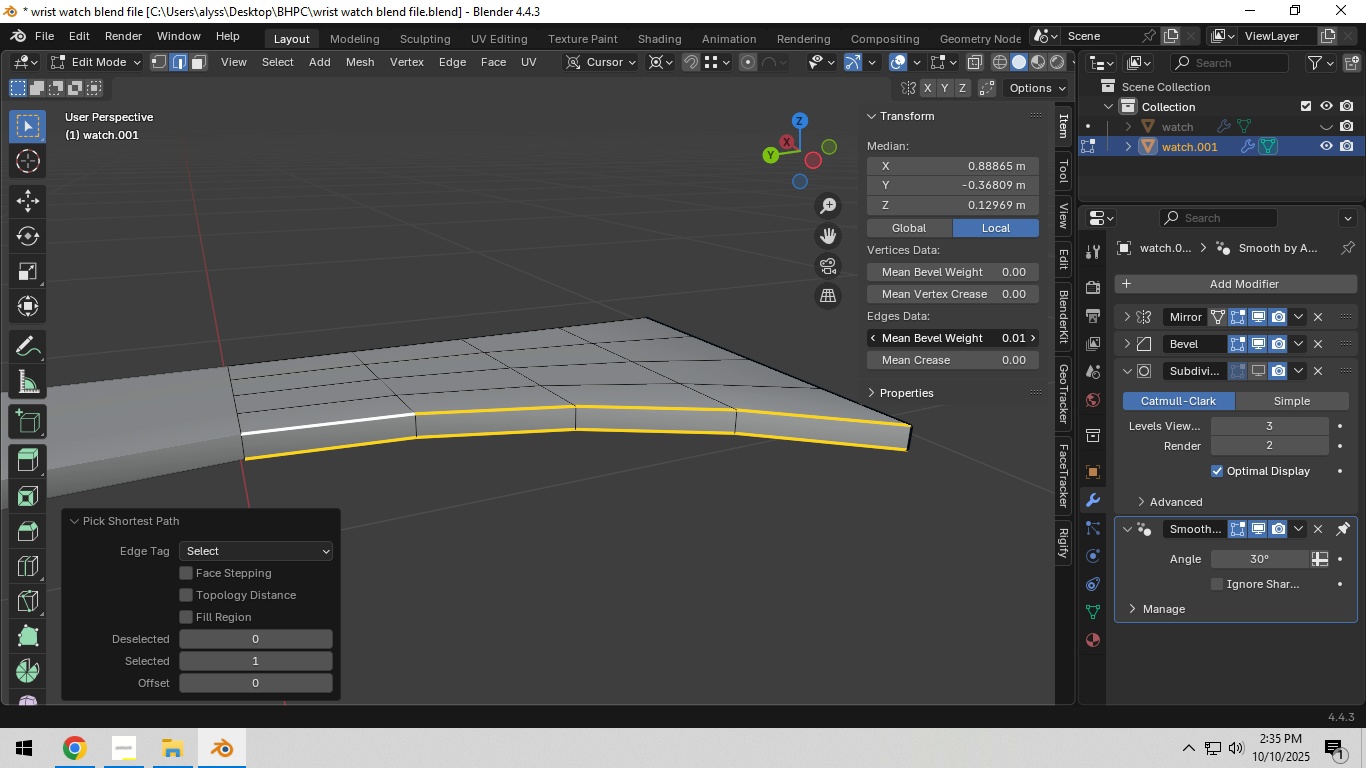 
double_click([1036, 341])
 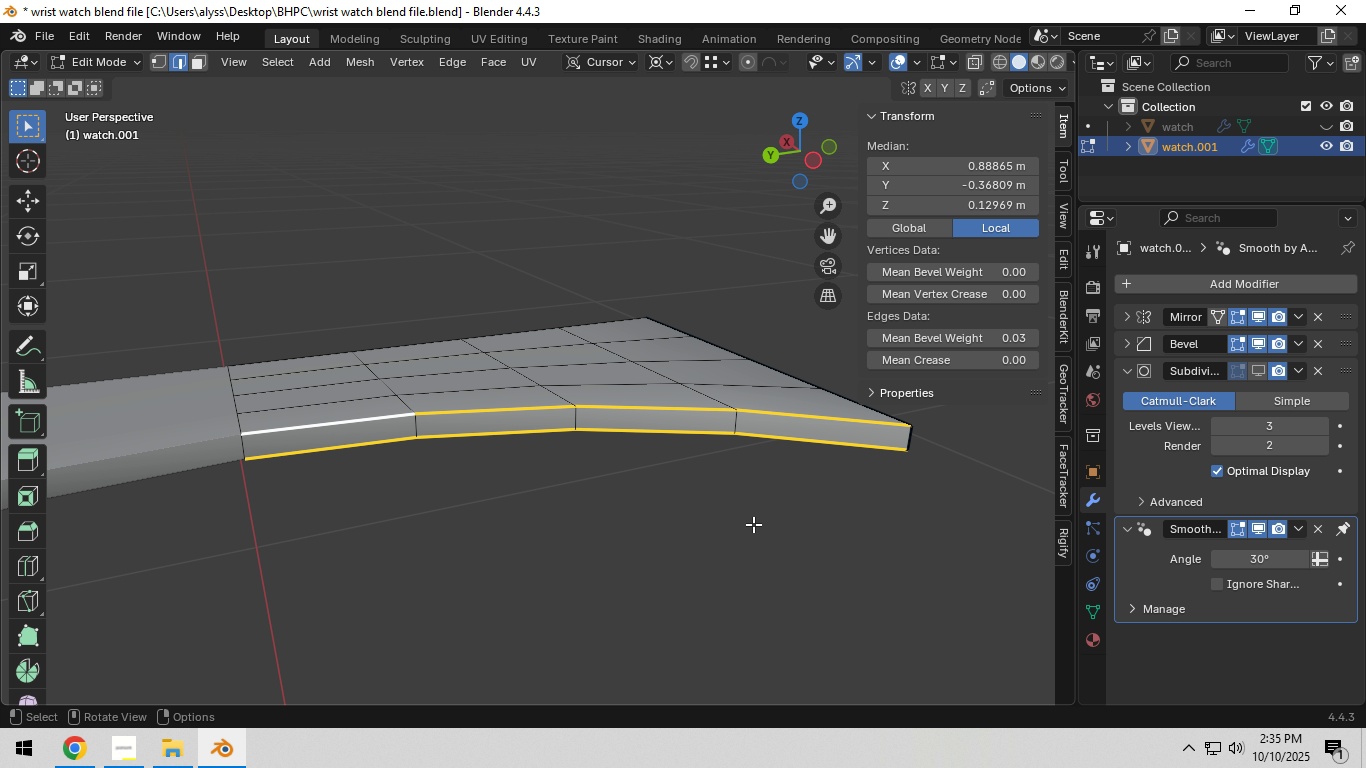 
left_click([752, 525])
 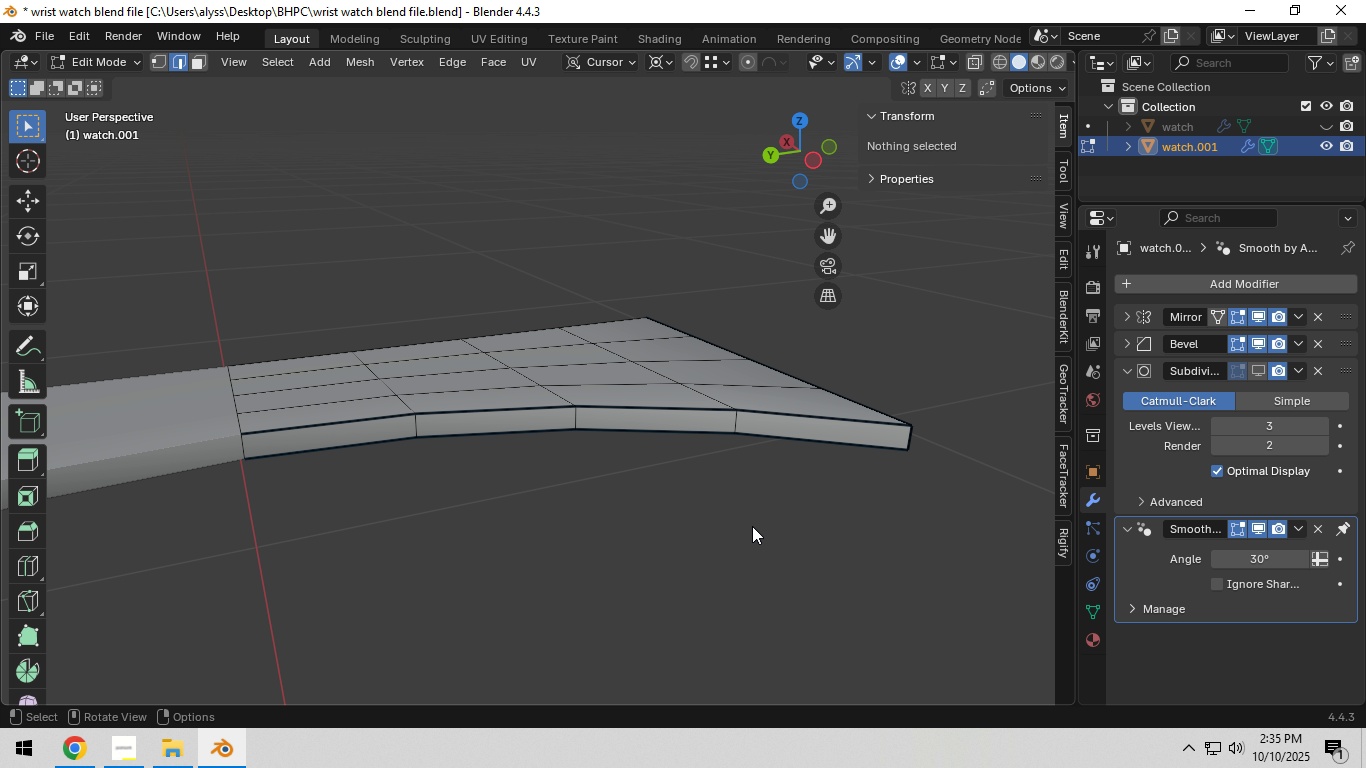 
key(Tab)
 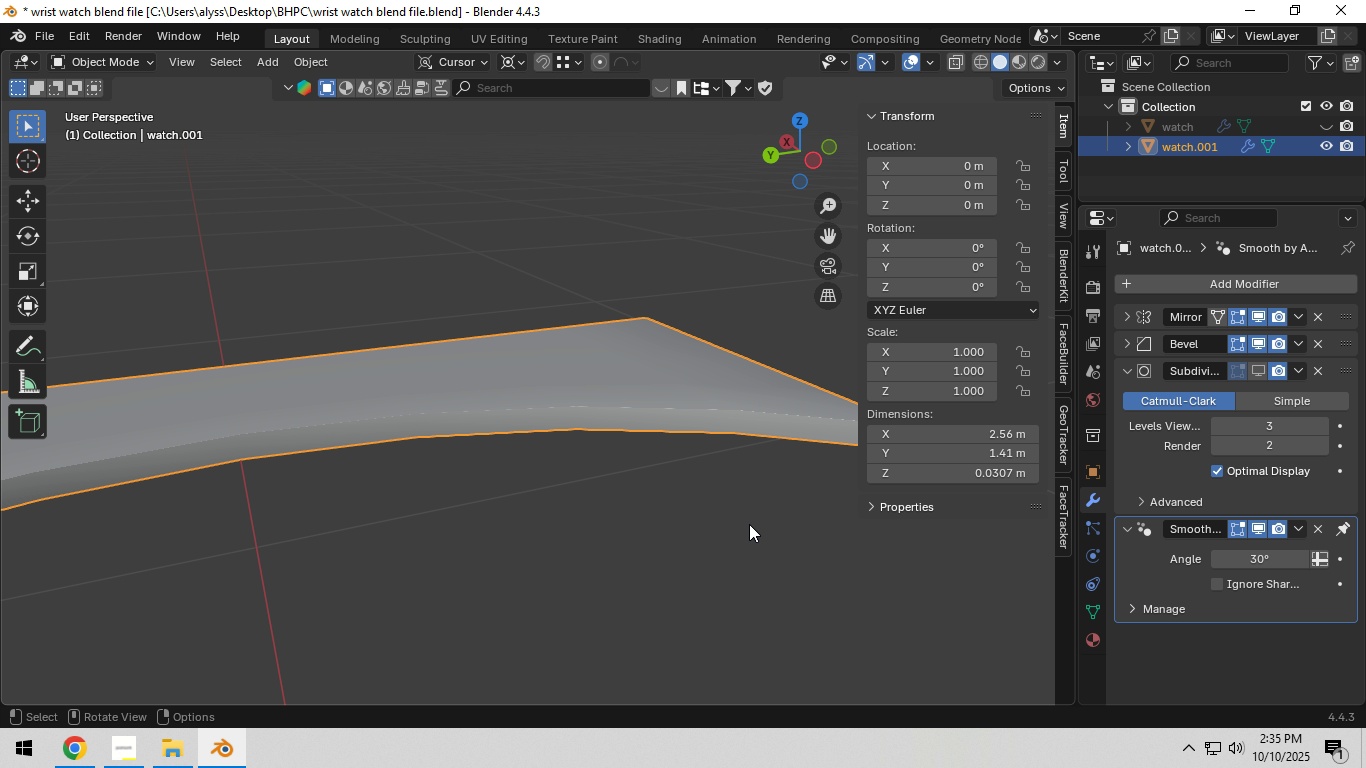 
scroll: coordinate [749, 524], scroll_direction: down, amount: 1.0
 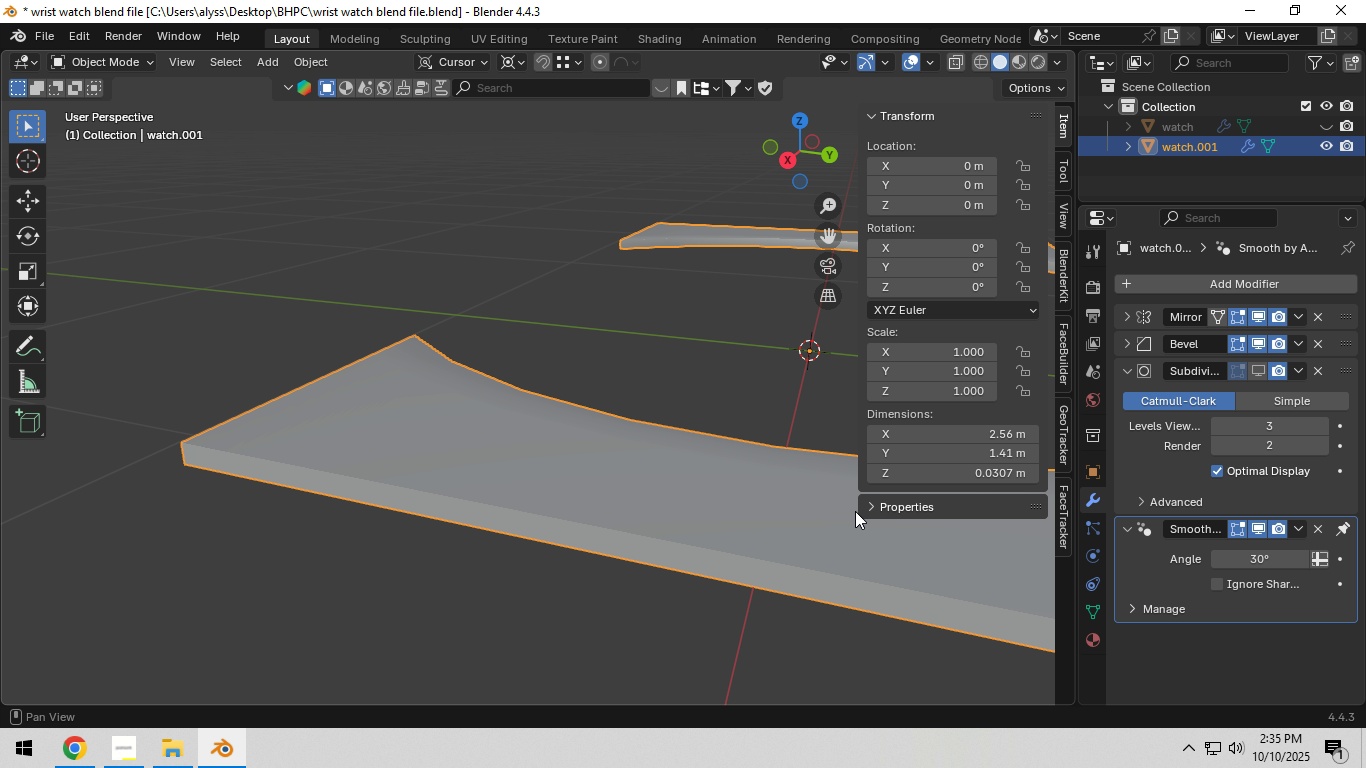 
key(Tab)
 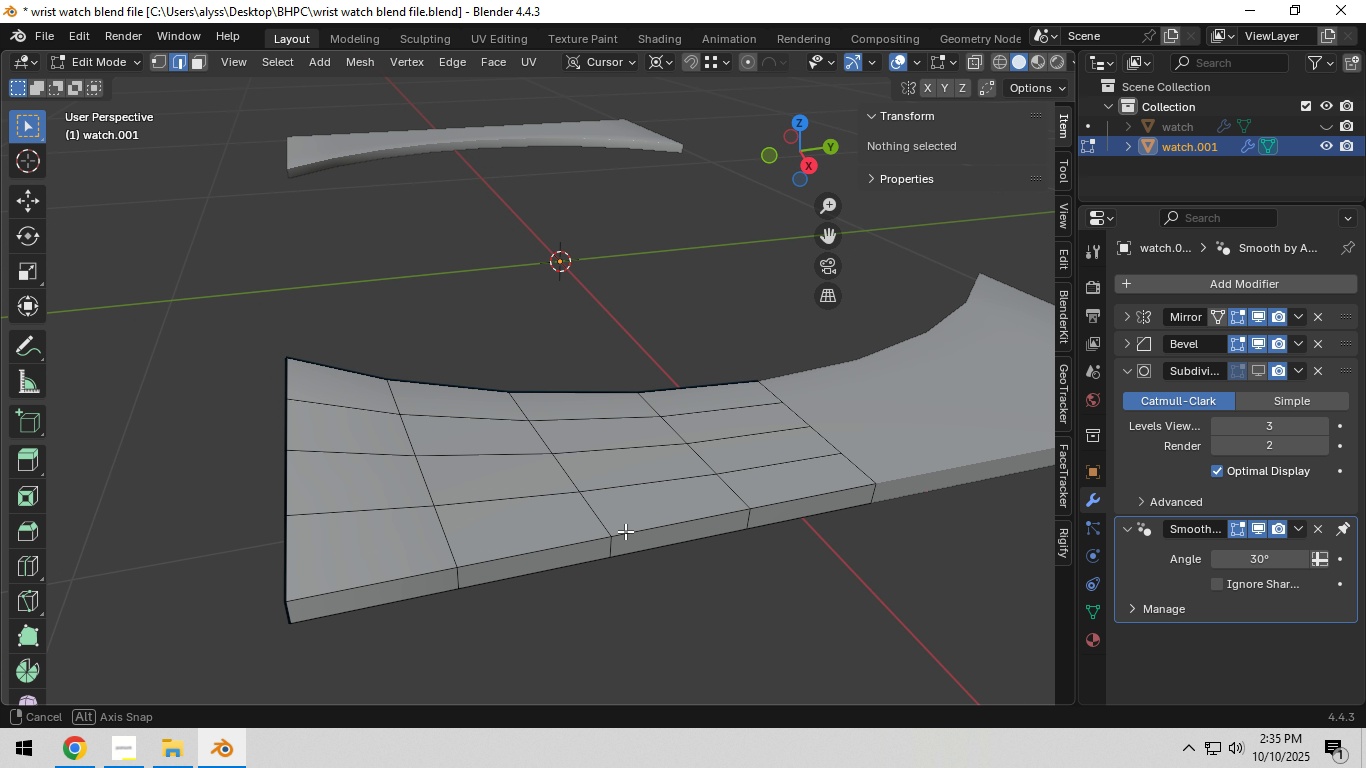 
hold_key(key=ShiftLeft, duration=0.34)
 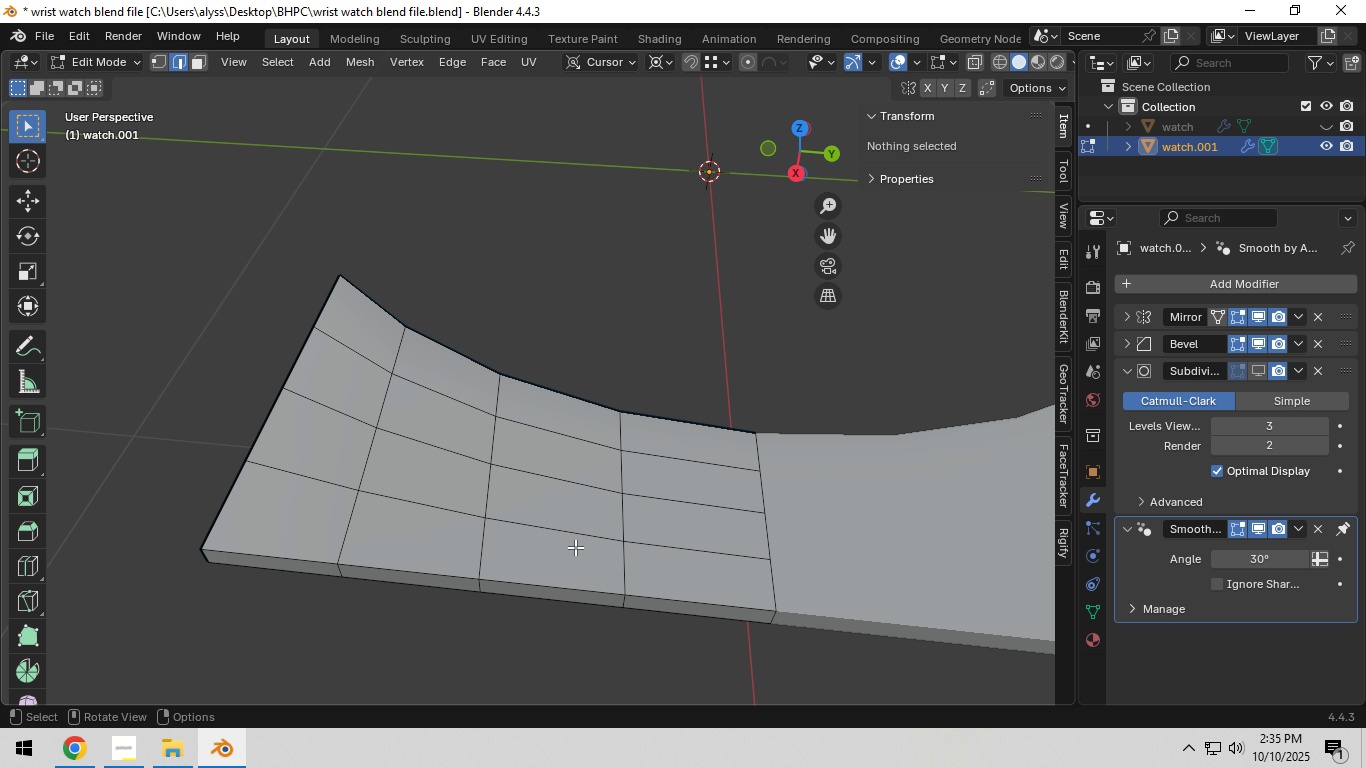 
hold_key(key=ShiftLeft, duration=0.41)
 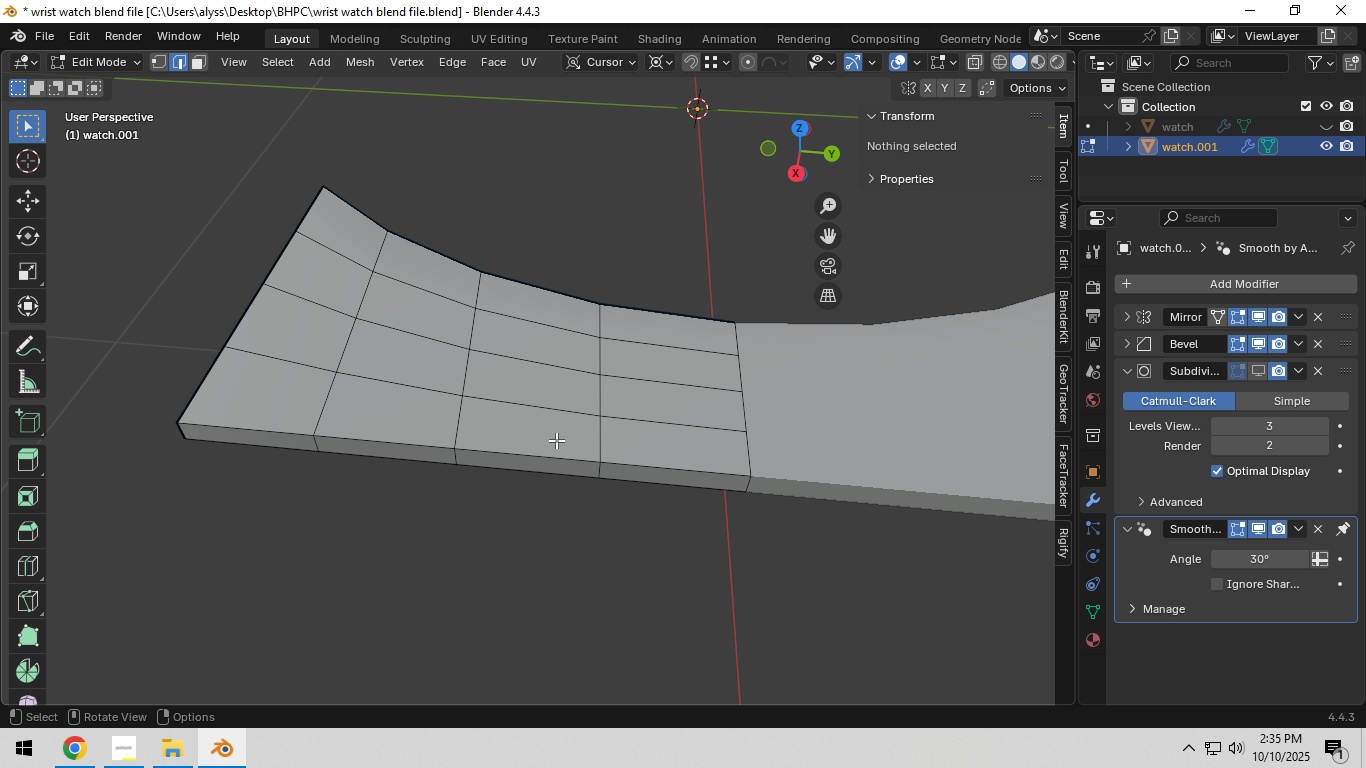 
double_click([557, 440])
 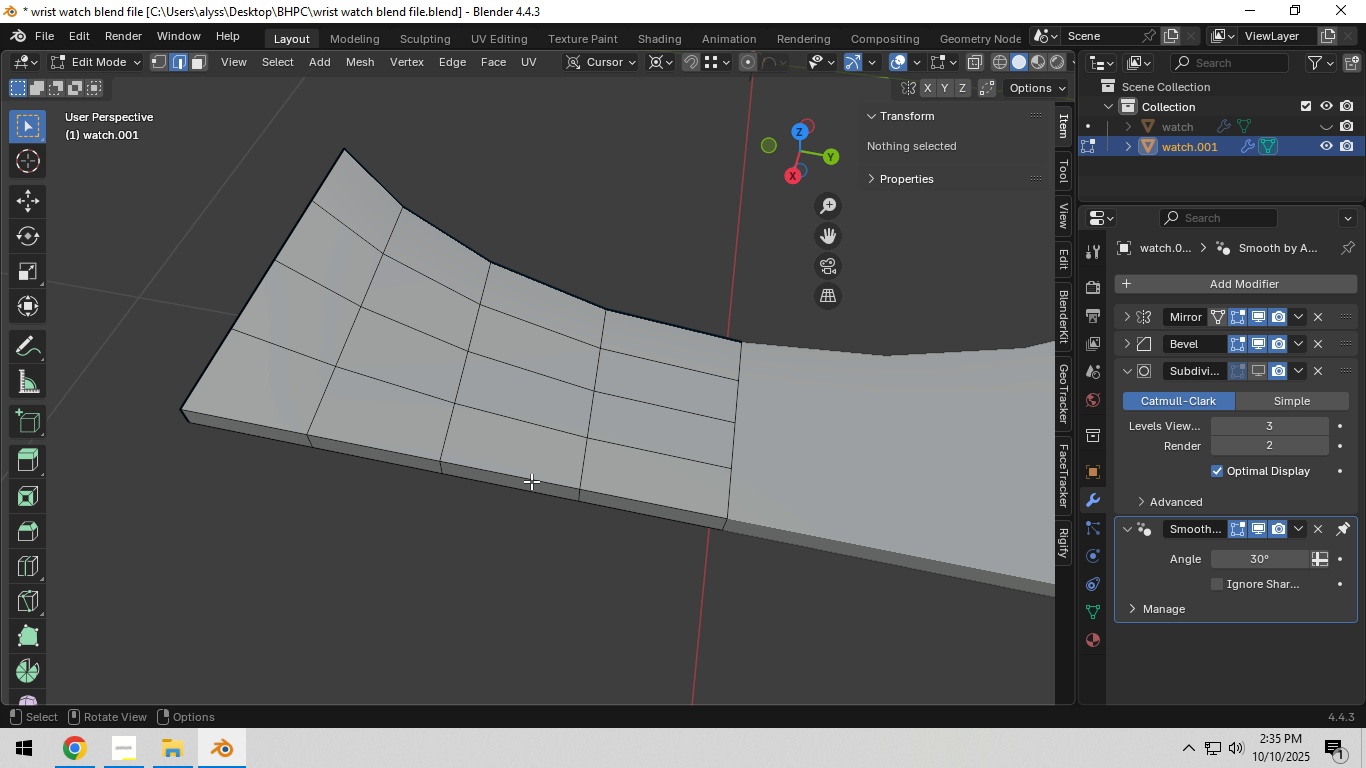 
left_click([531, 481])
 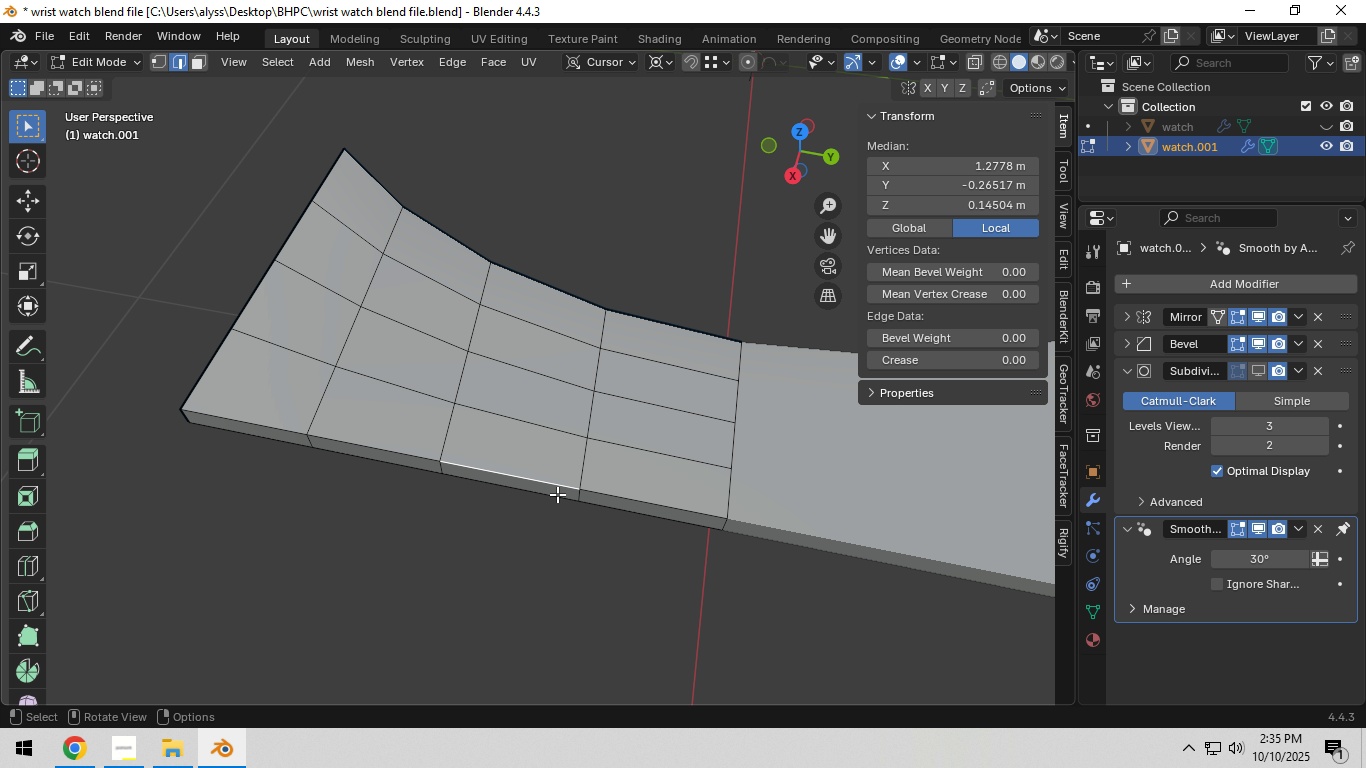 
key(3)
 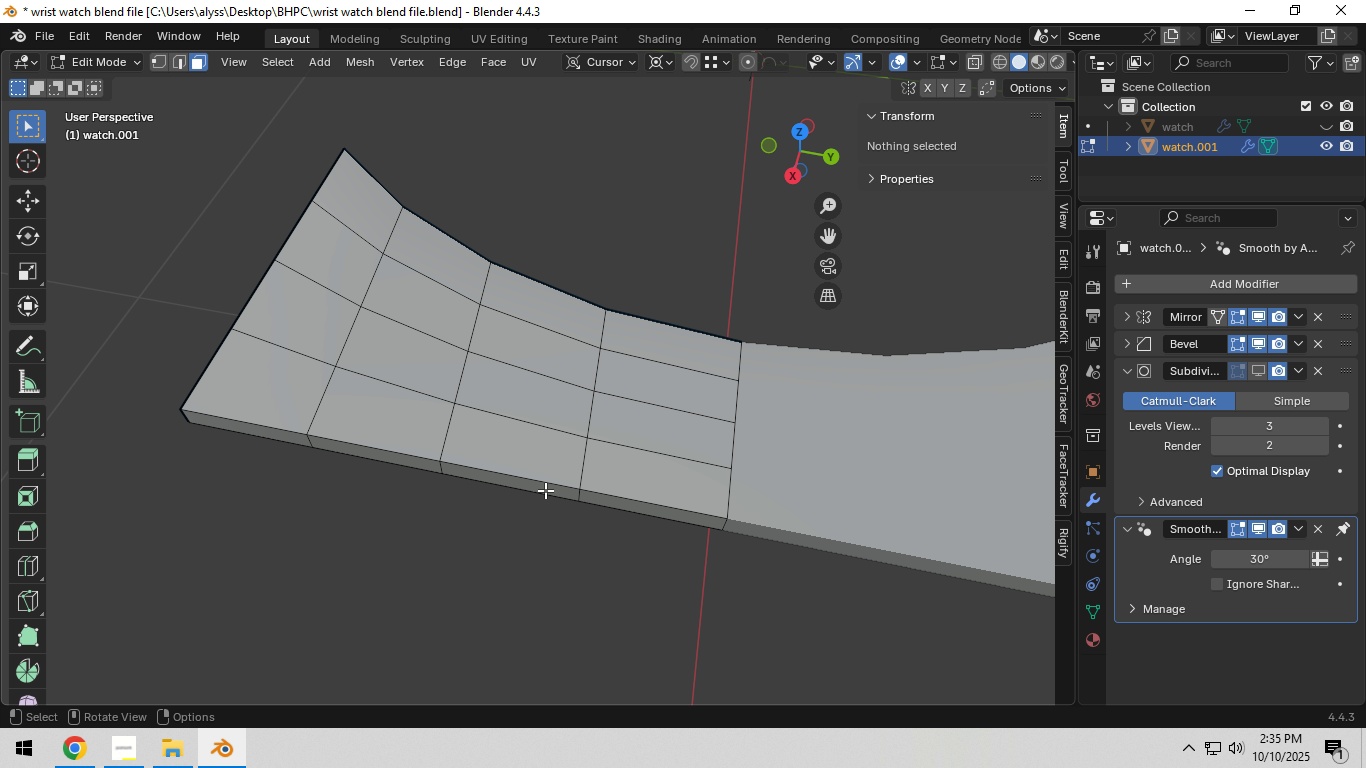 
left_click([545, 490])
 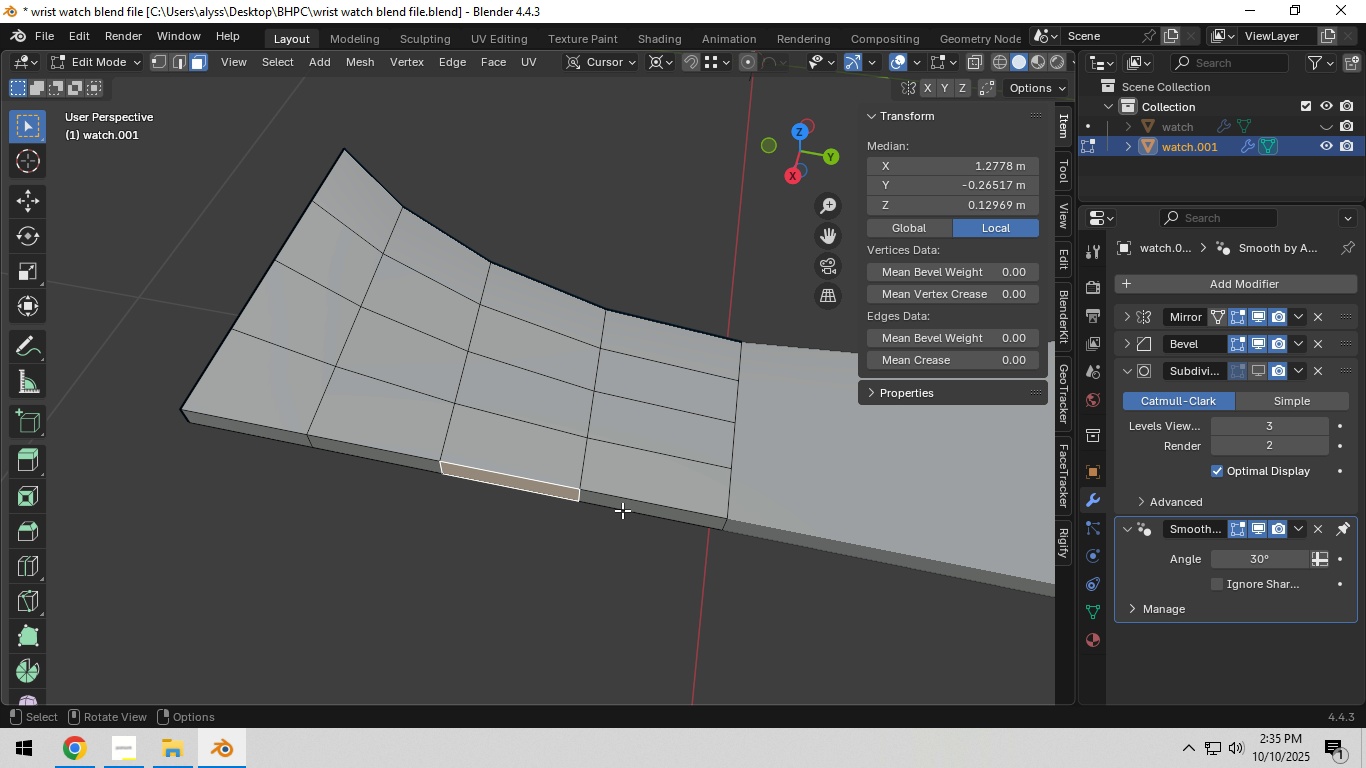 
hold_key(key=ShiftLeft, duration=0.39)
double_click([641, 510])
 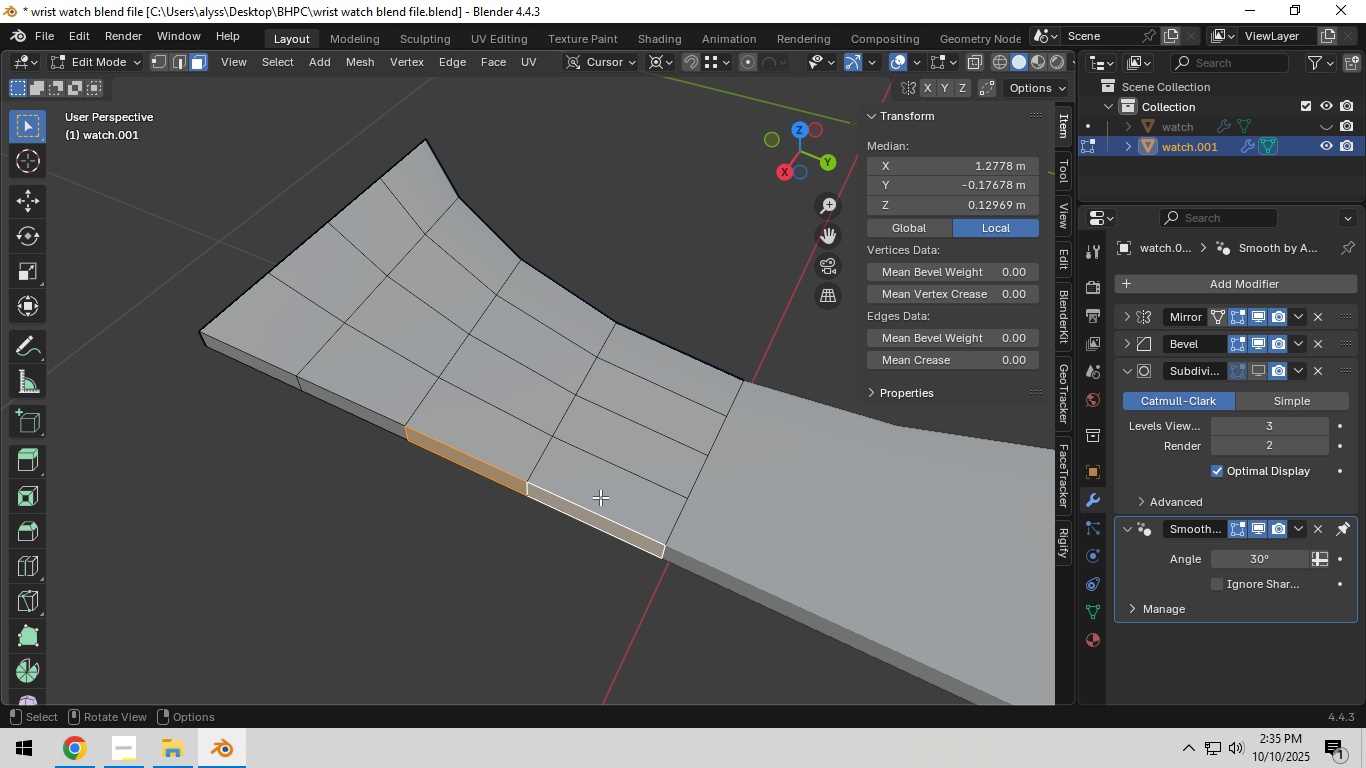 
scroll: coordinate [599, 496], scroll_direction: up, amount: 1.0
 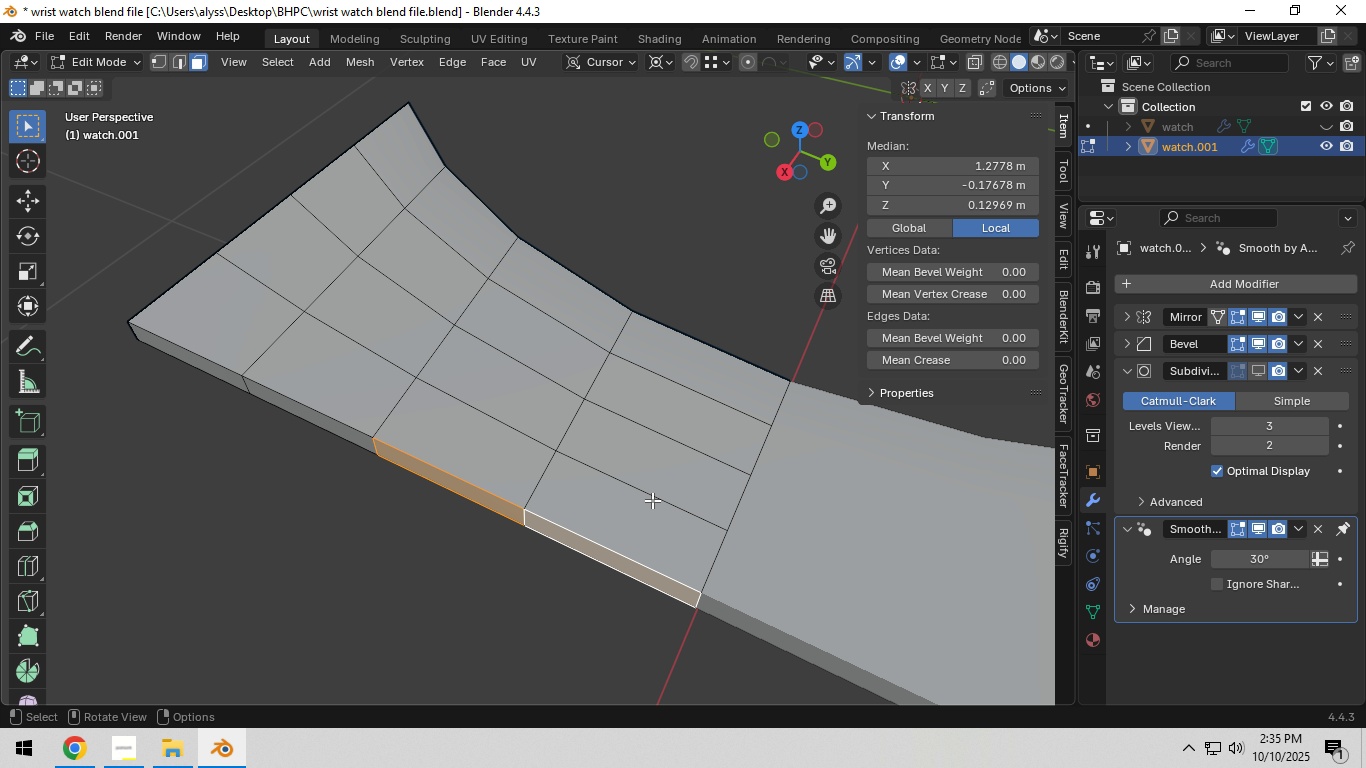 
key(Alt+E)
 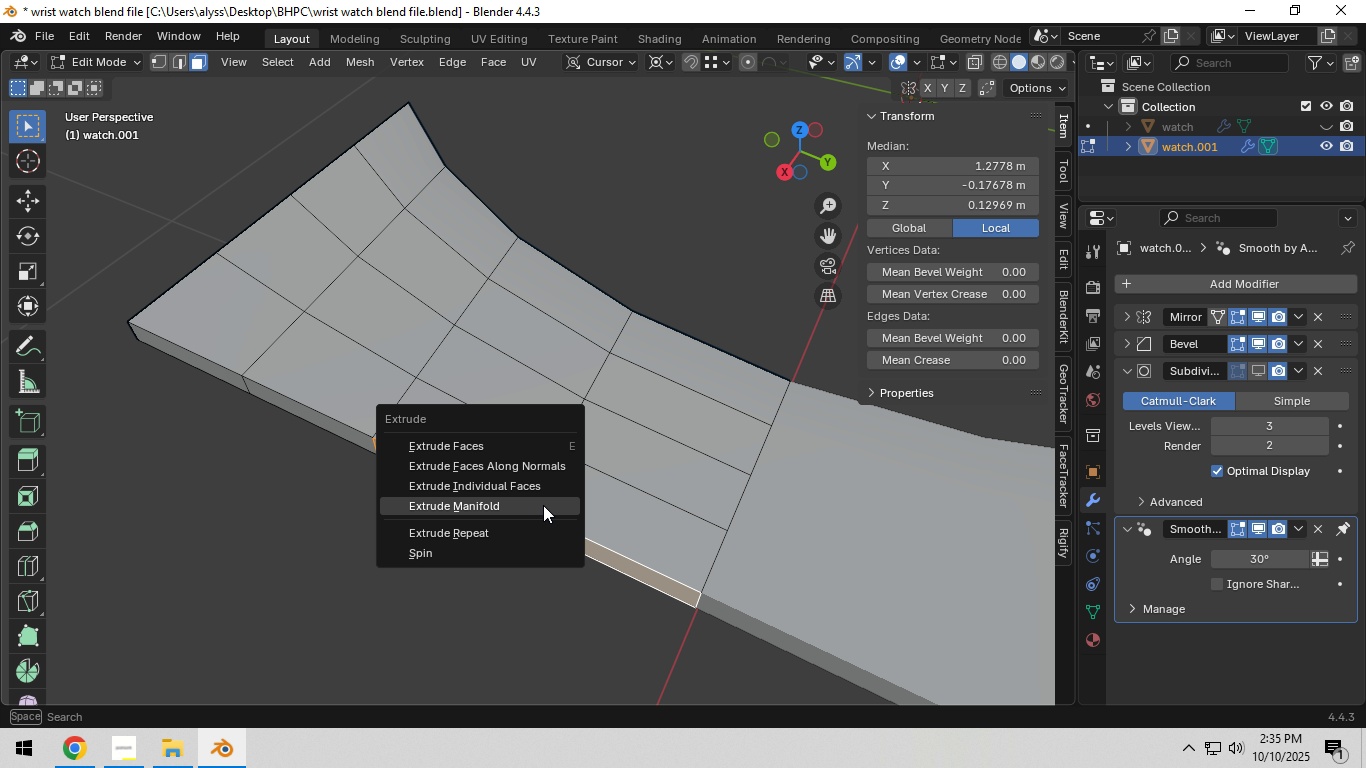 
left_click([543, 505])
 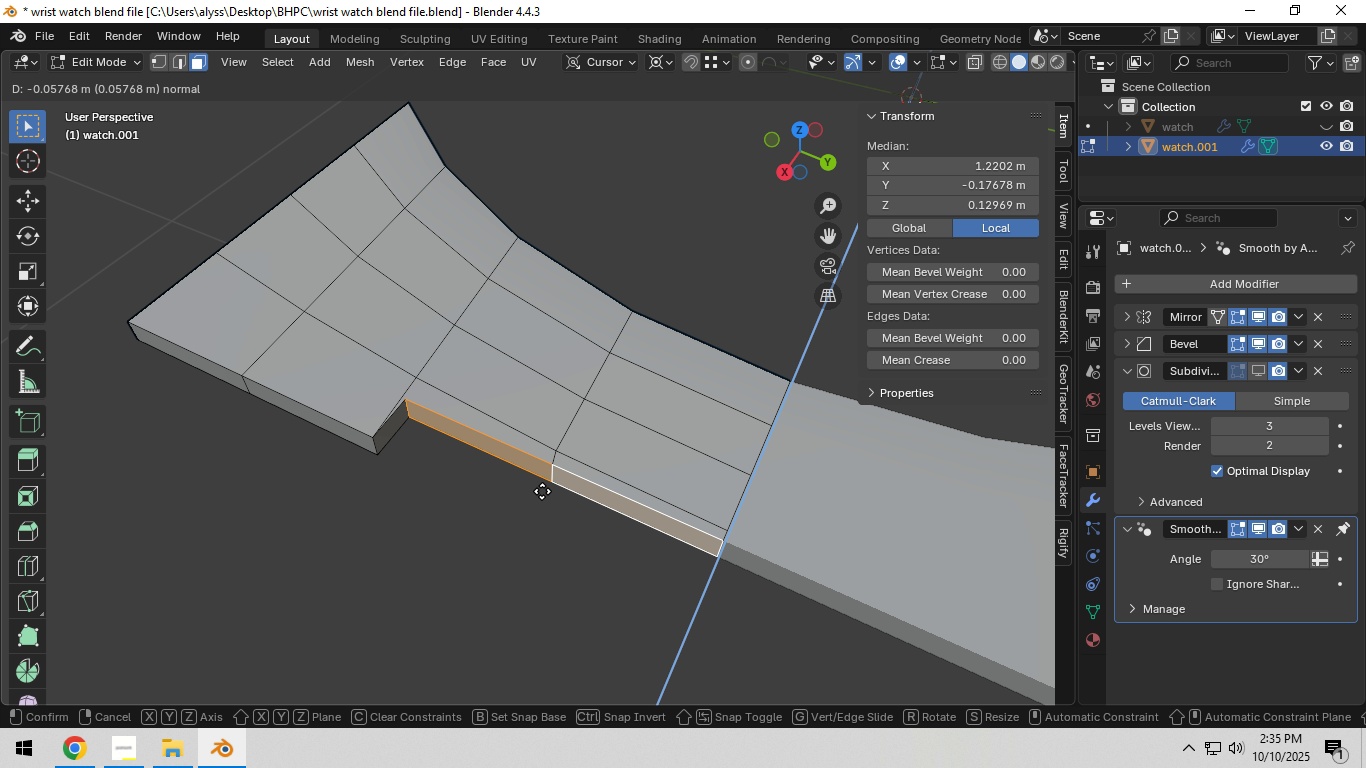 
wait(7.96)
 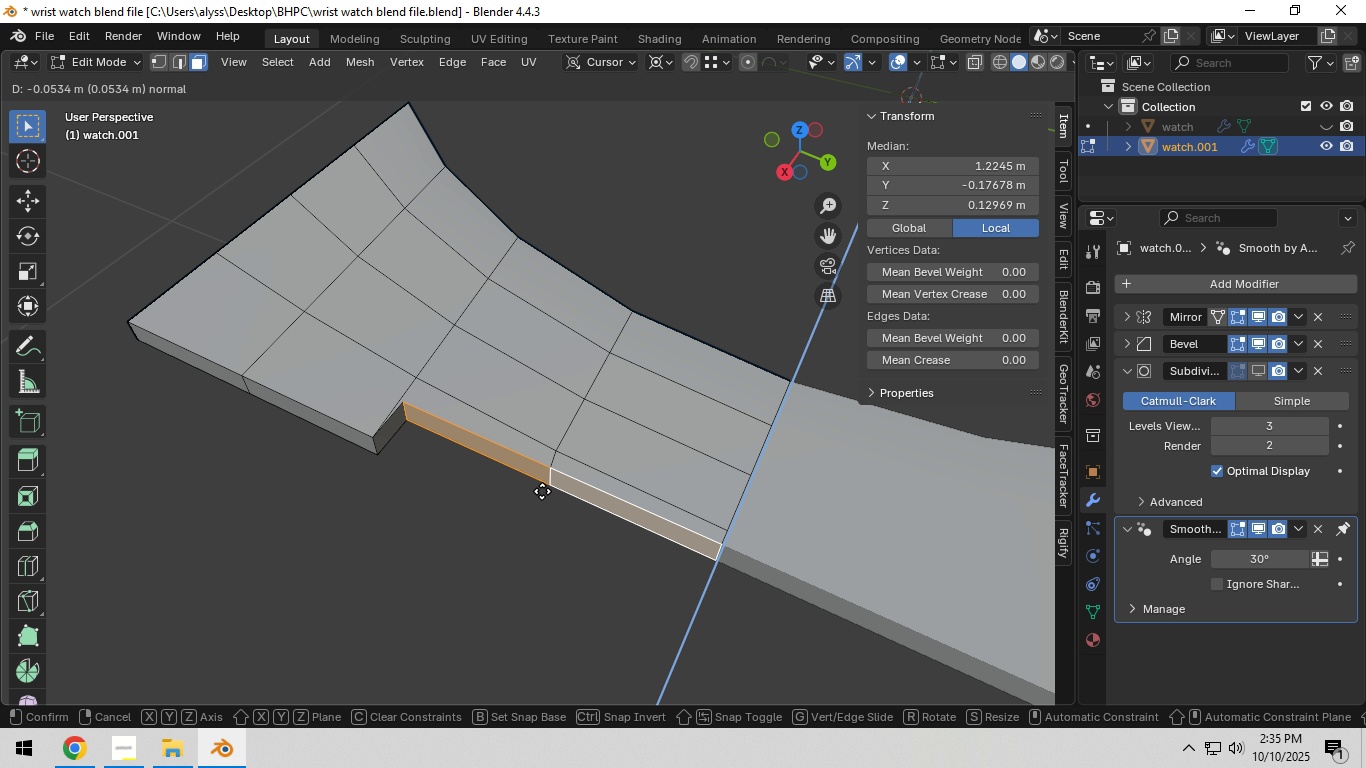 
right_click([542, 491])
 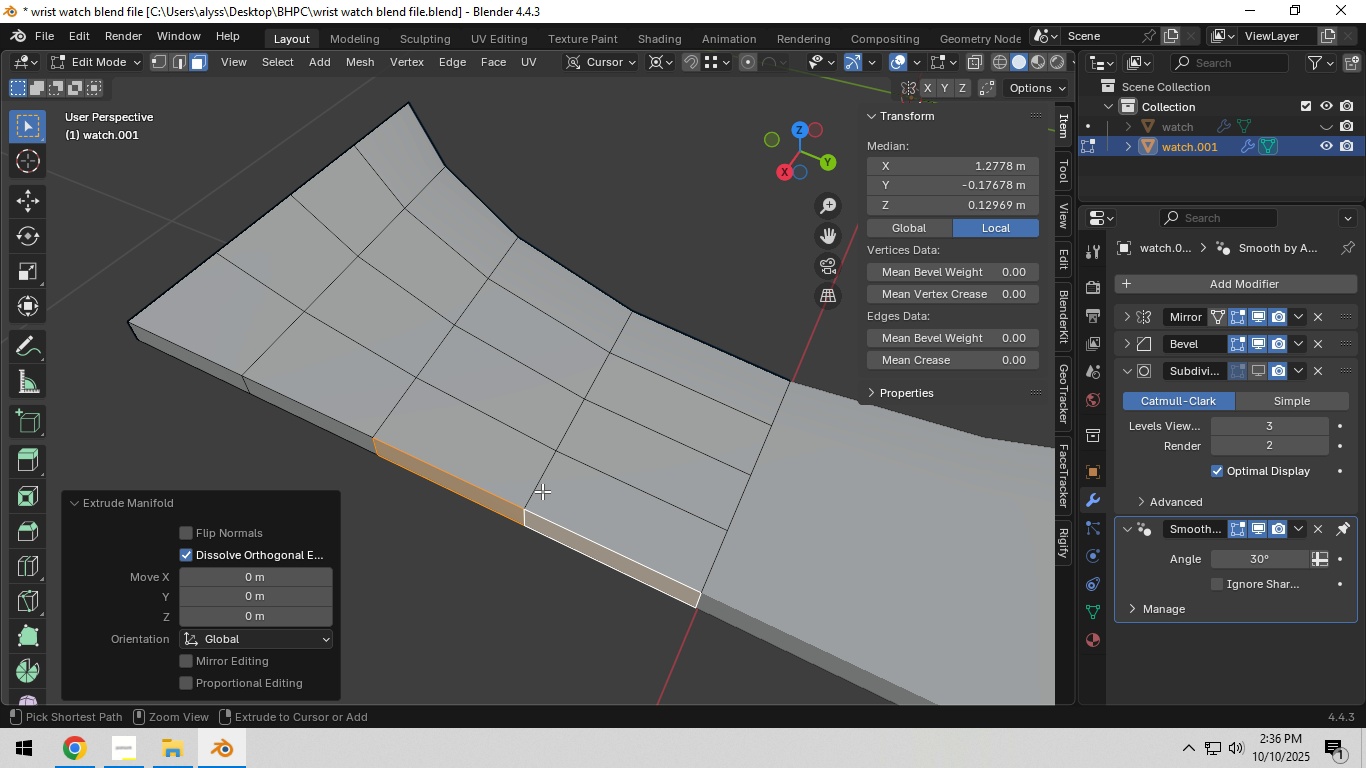 
key(Control+Z)
 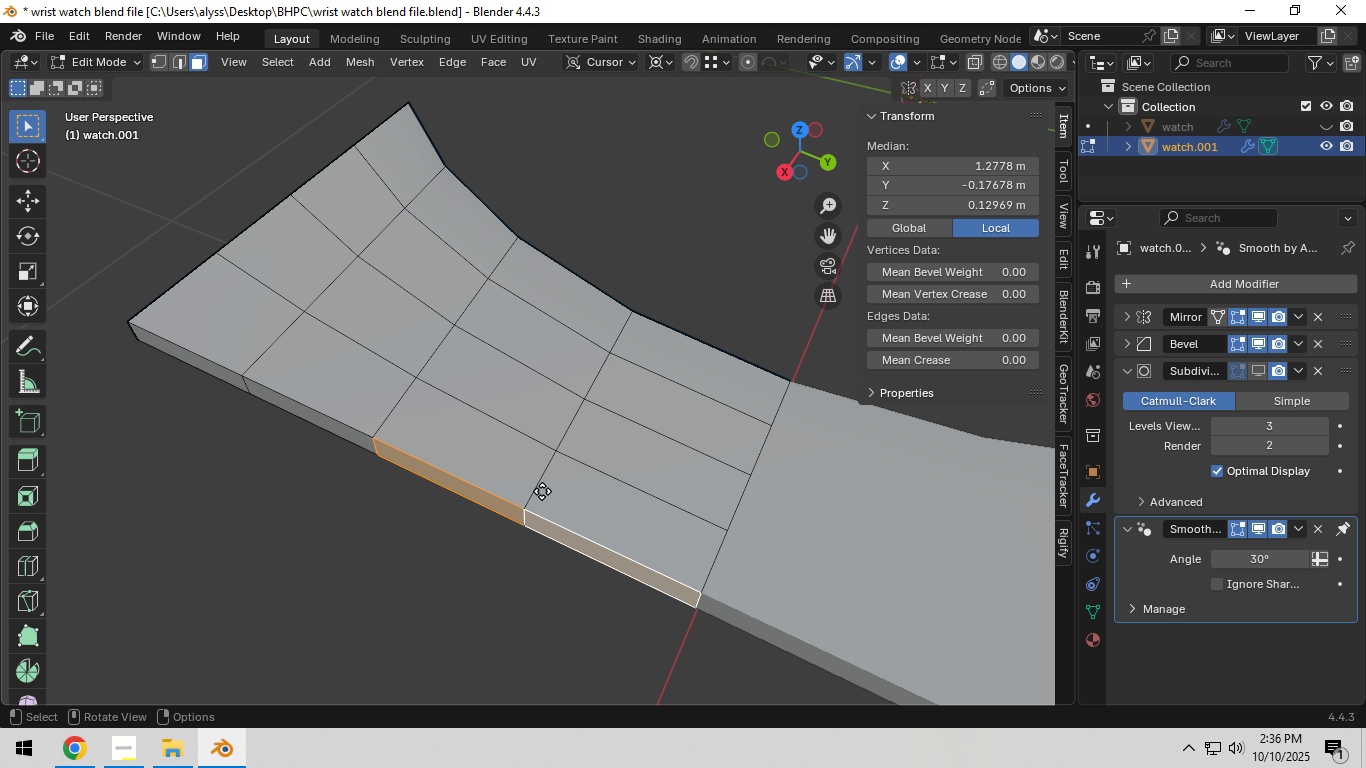 
key(G)
 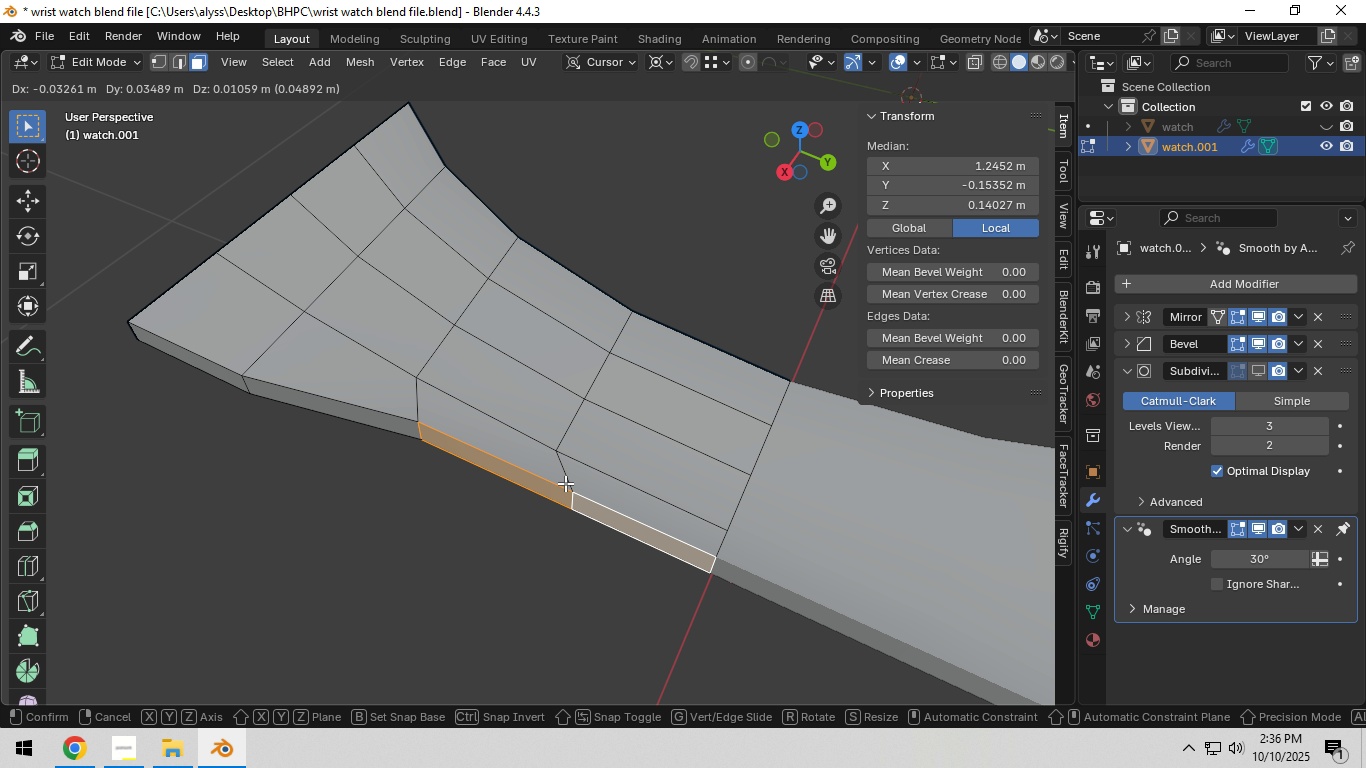 
right_click([565, 483])
 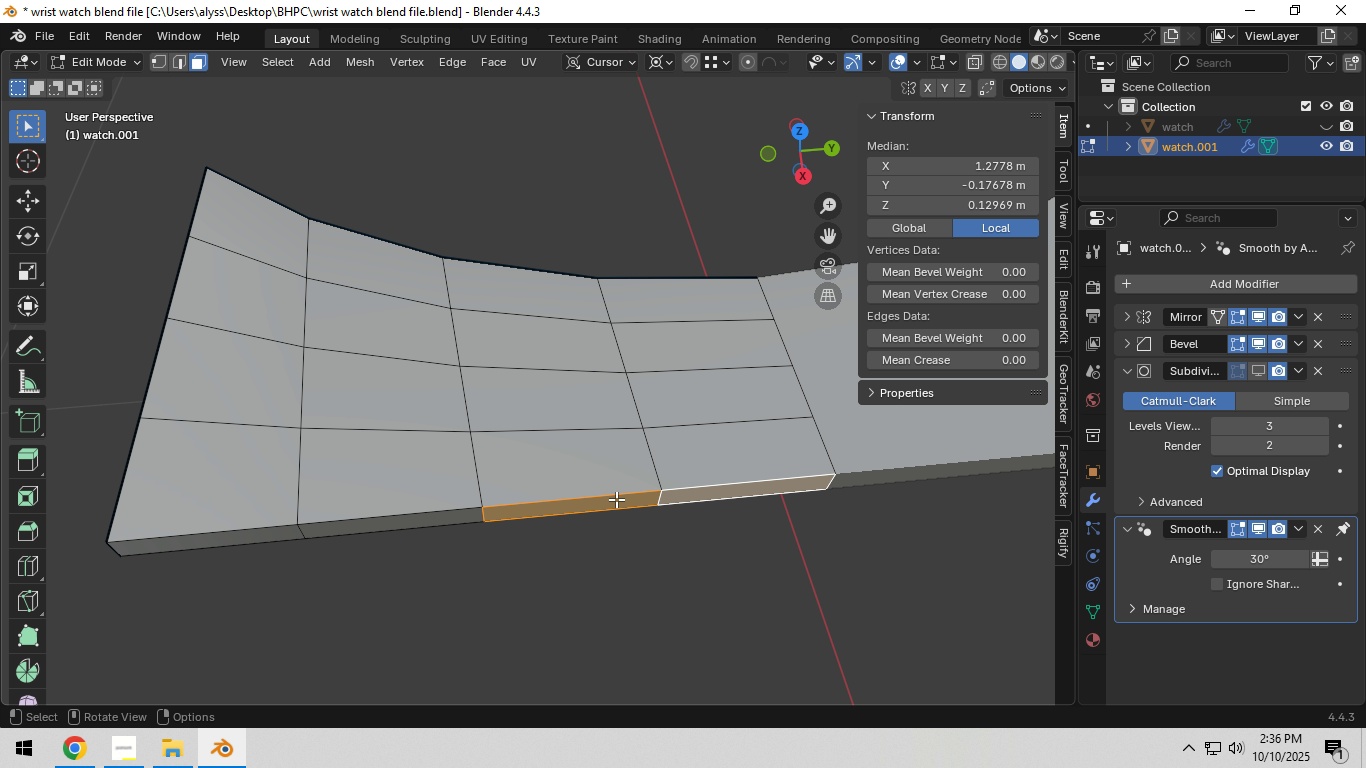 
key(Shift+ShiftLeft)
 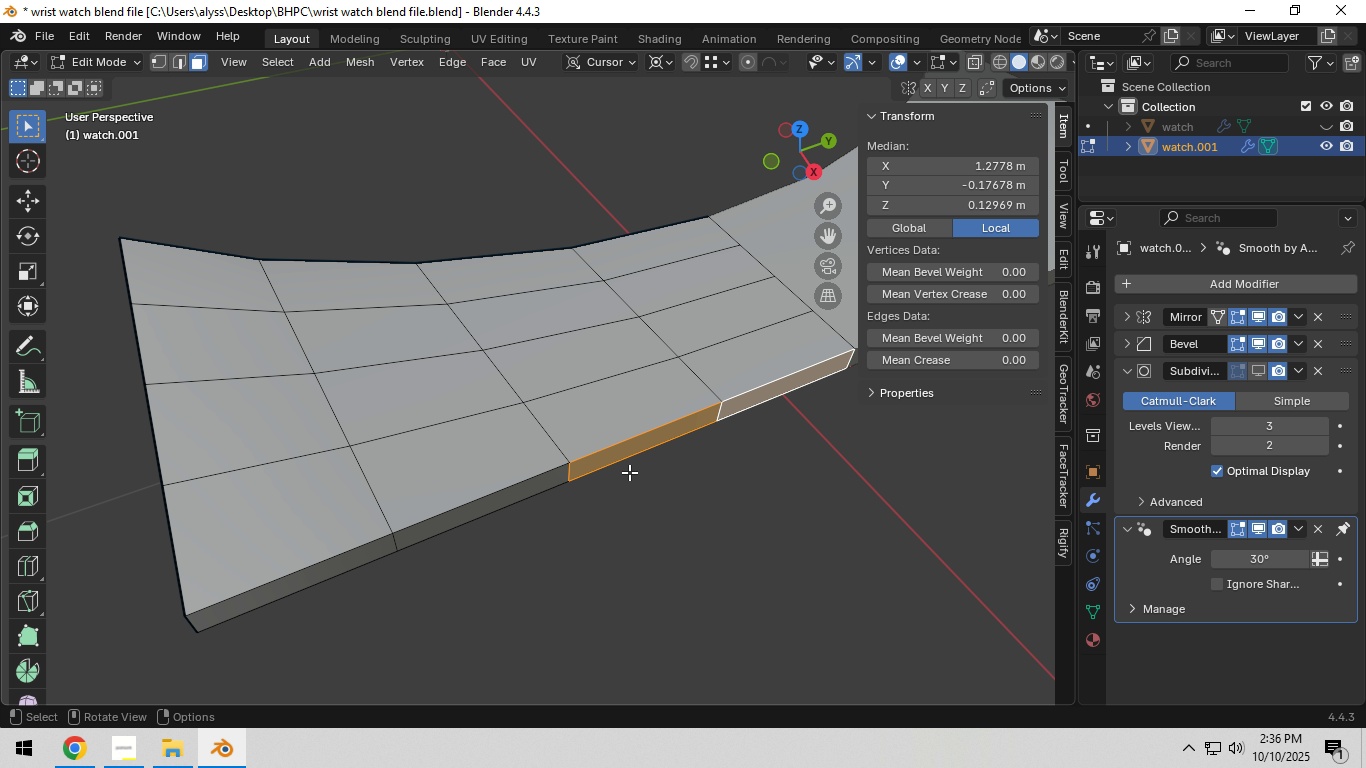 
hold_key(key=ShiftLeft, duration=0.49)
 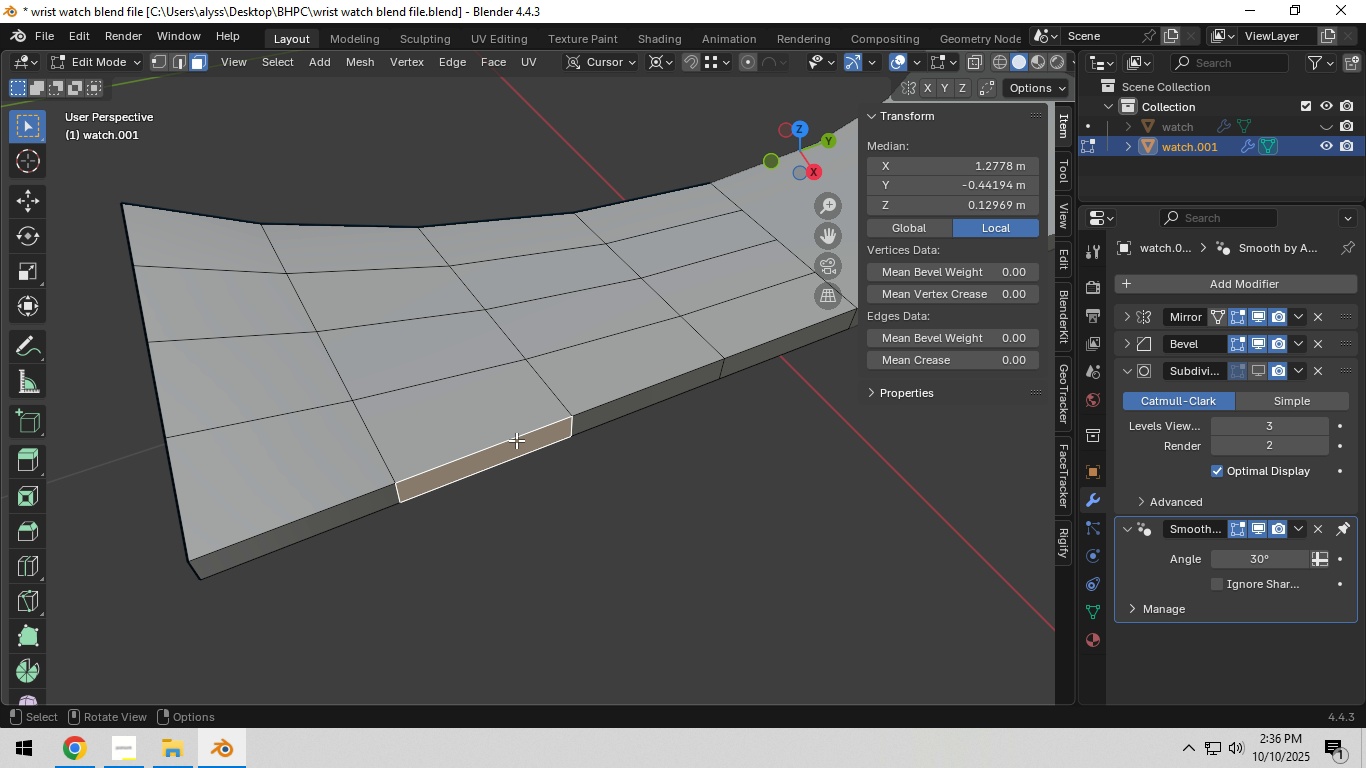 
left_click([516, 440])
 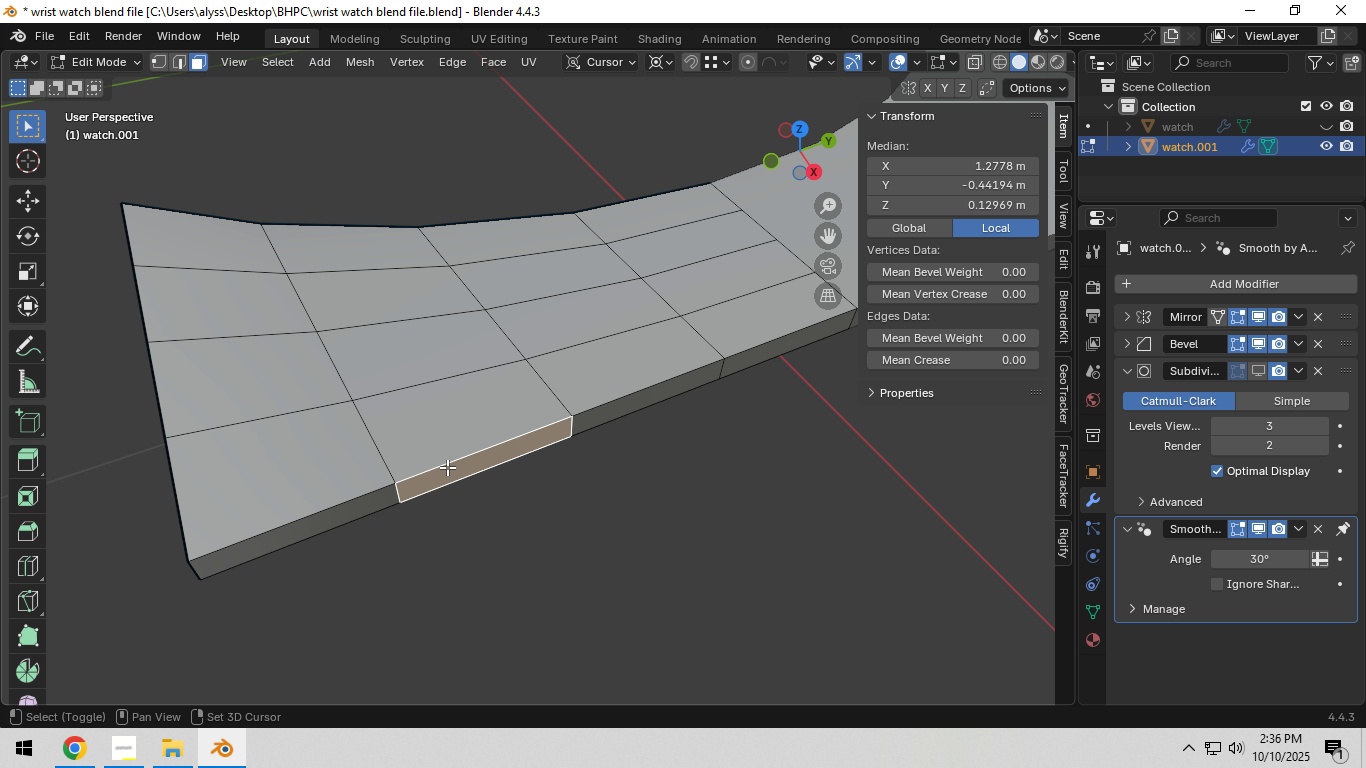 
hold_key(key=ShiftLeft, duration=0.46)
left_click([358, 486])
 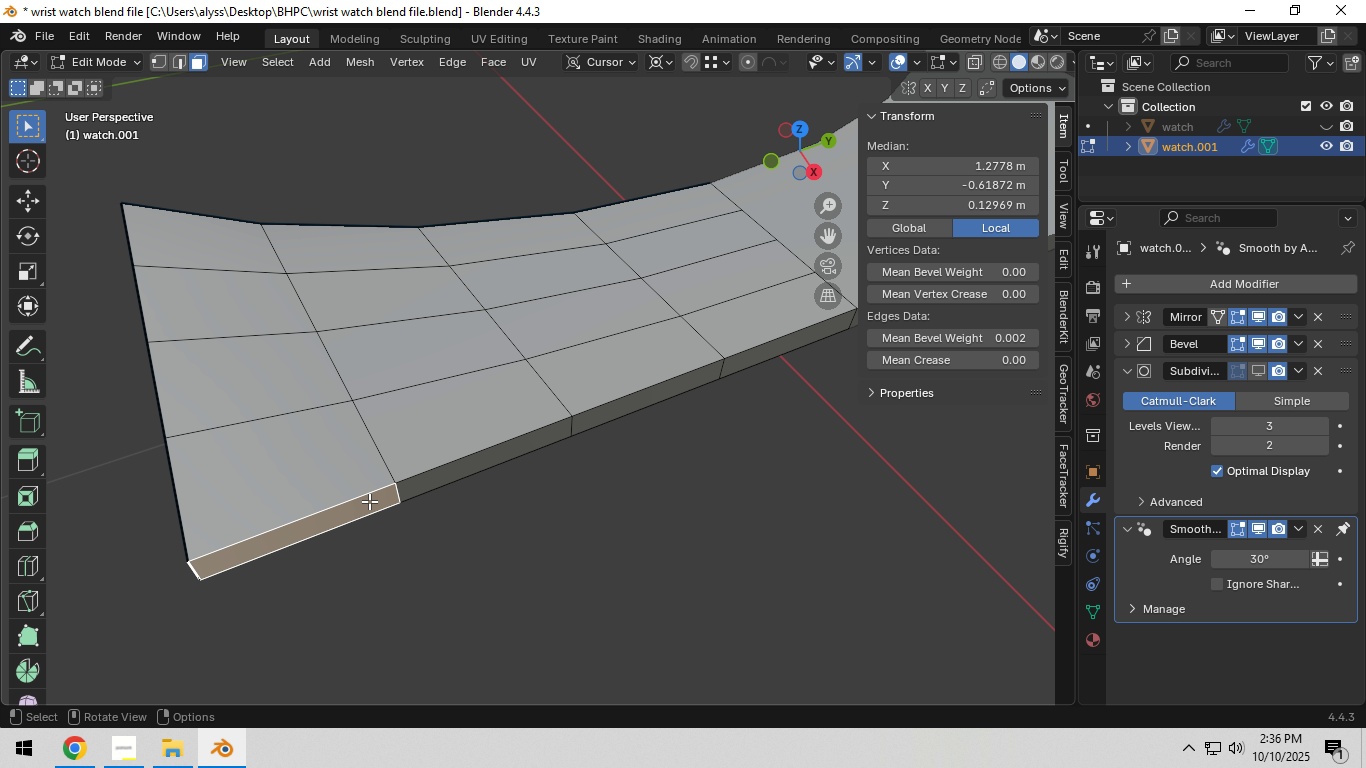 
left_click([369, 501])
 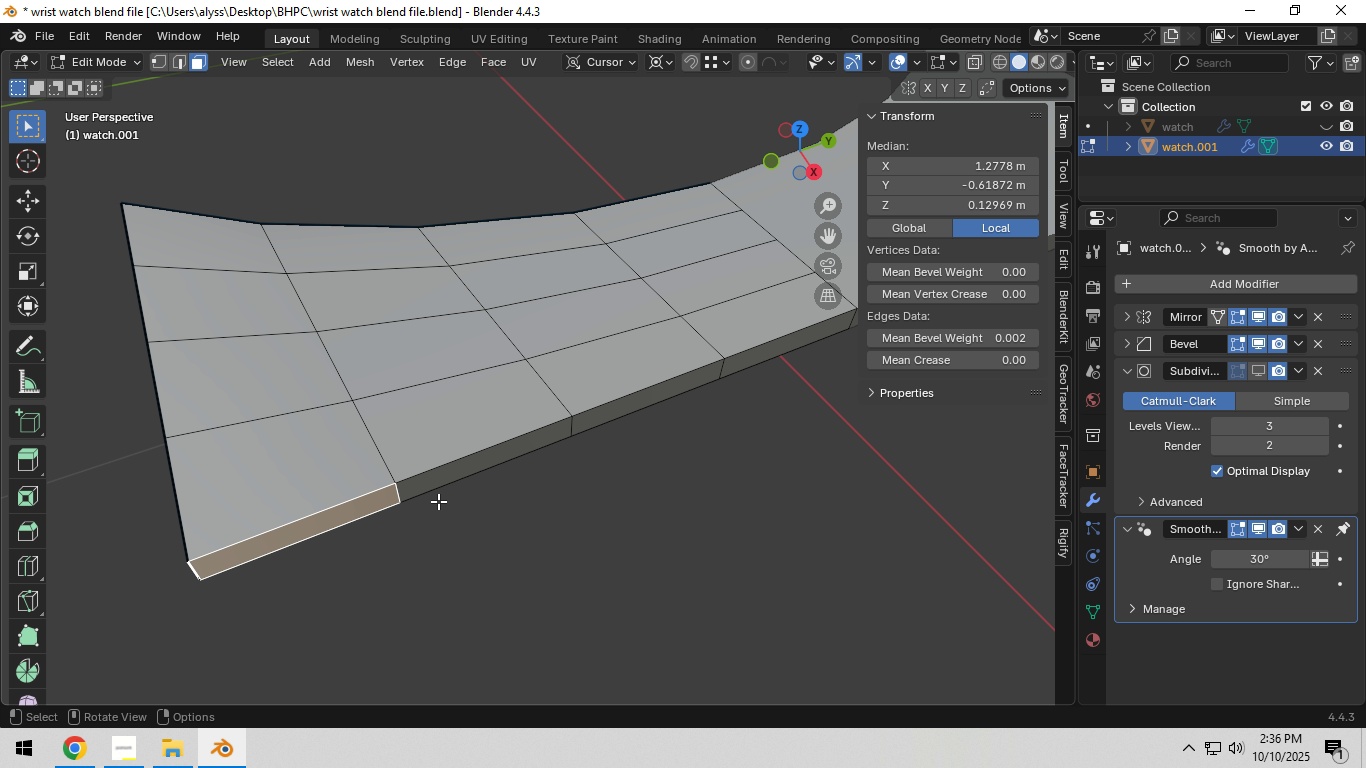 
hold_key(key=ShiftLeft, duration=0.39)
left_click([460, 469])
 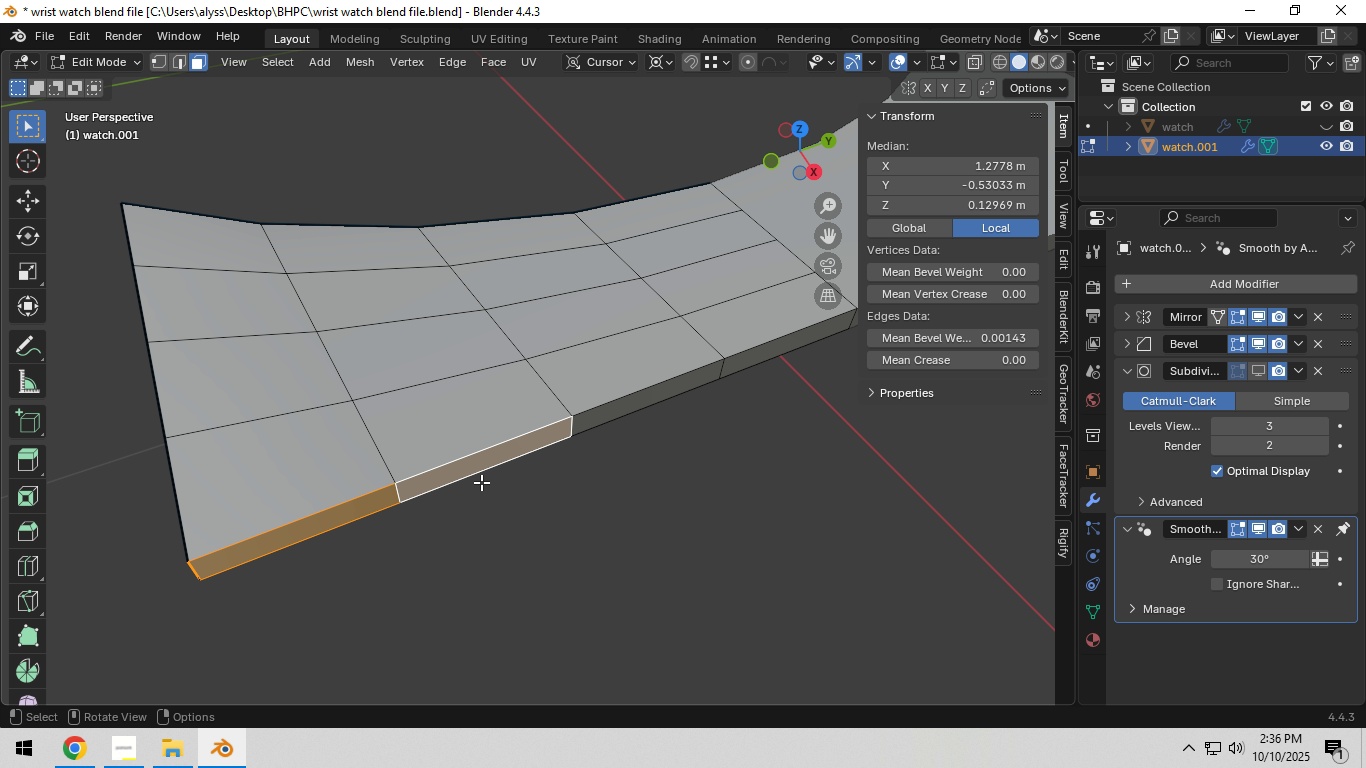 
scroll: coordinate [481, 482], scroll_direction: down, amount: 2.0
 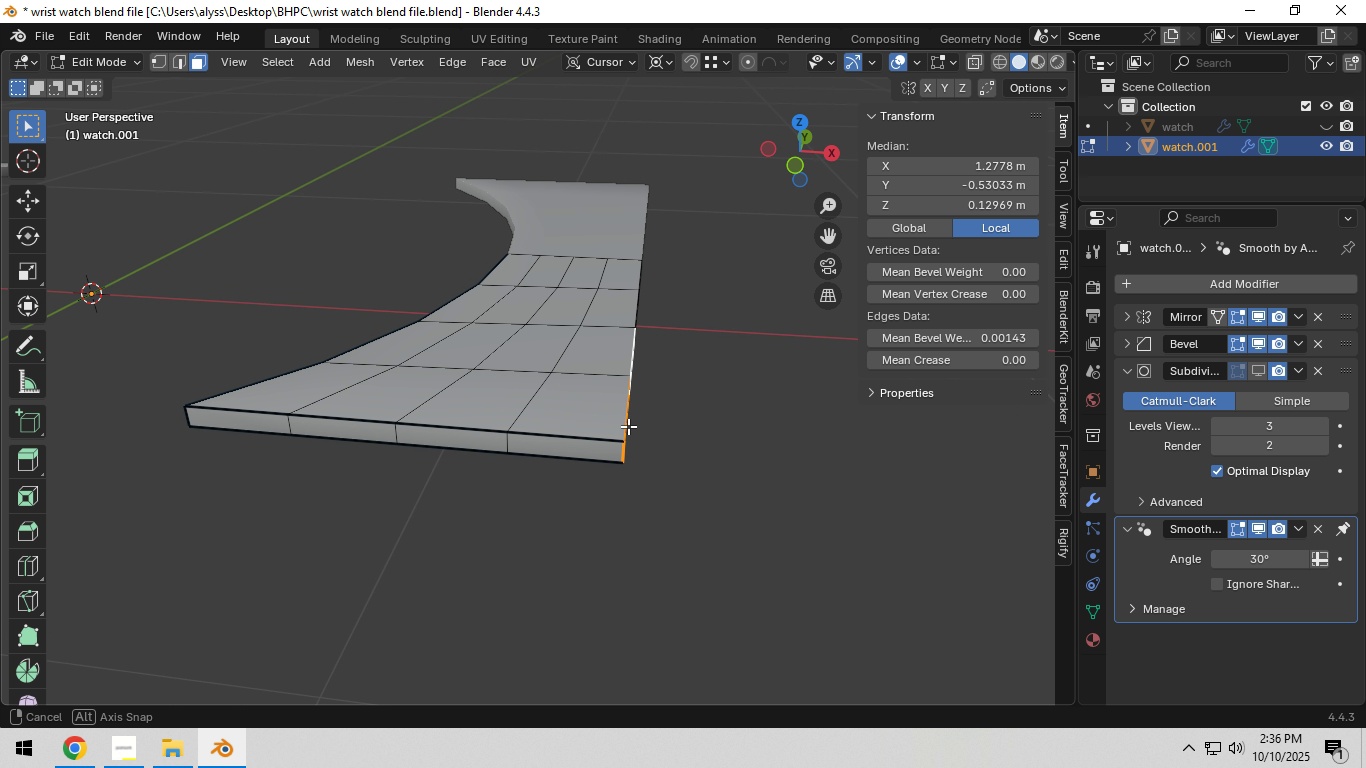 
key(Shift+ShiftLeft)
 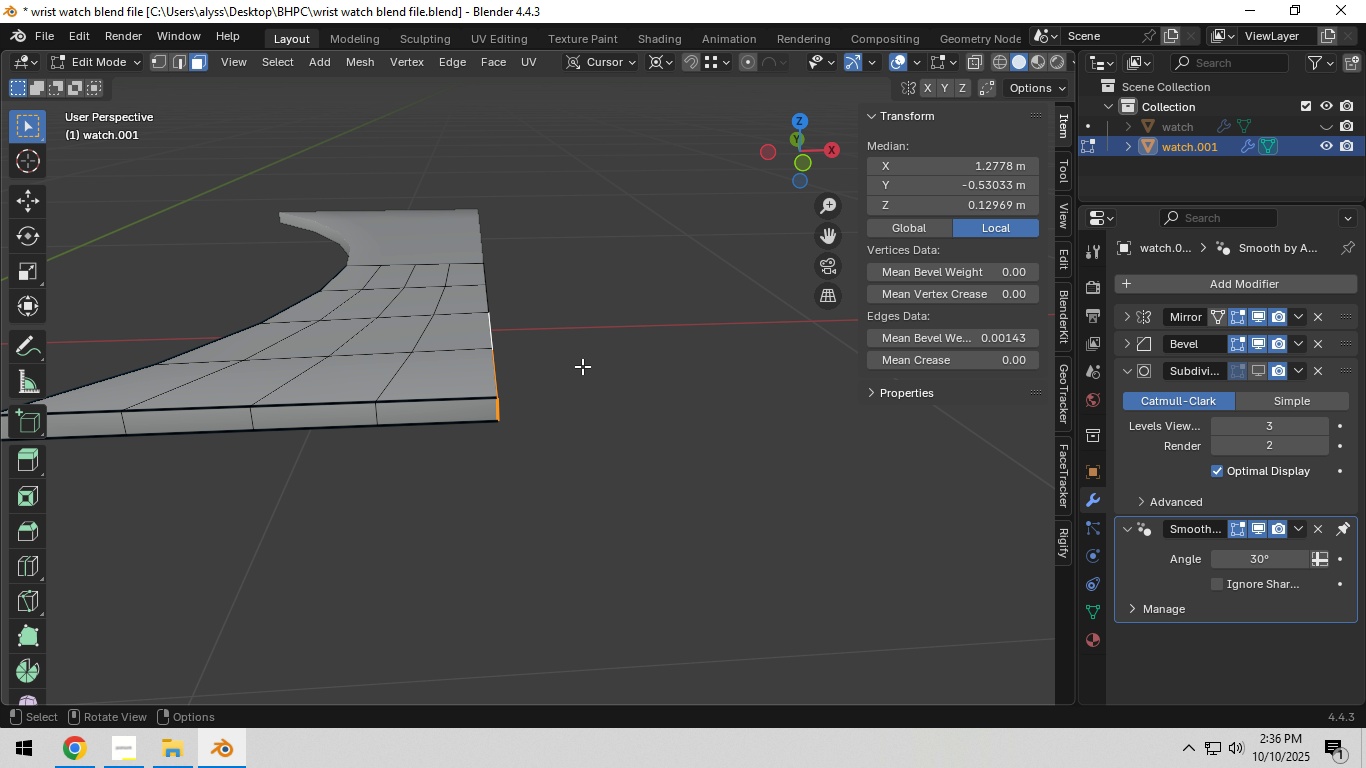 
key(E)
 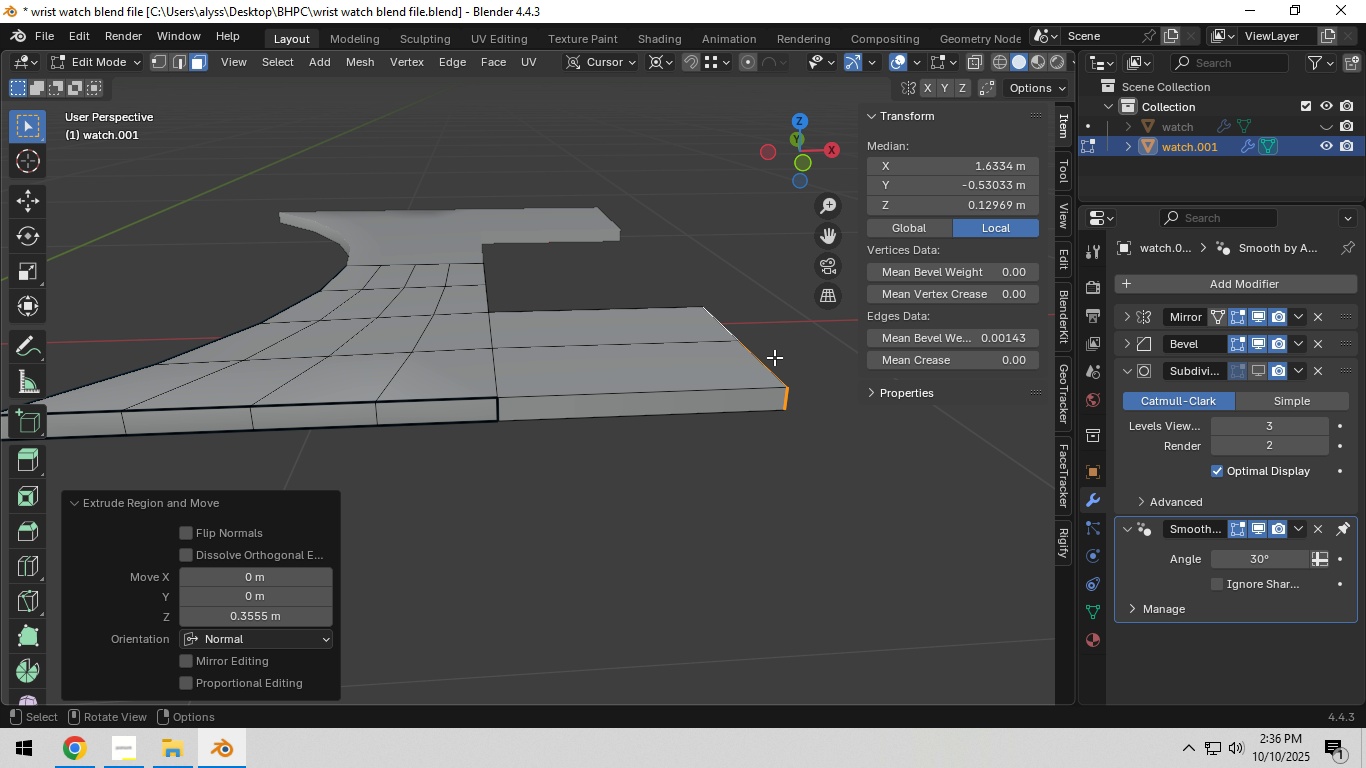 
left_click([774, 357])
 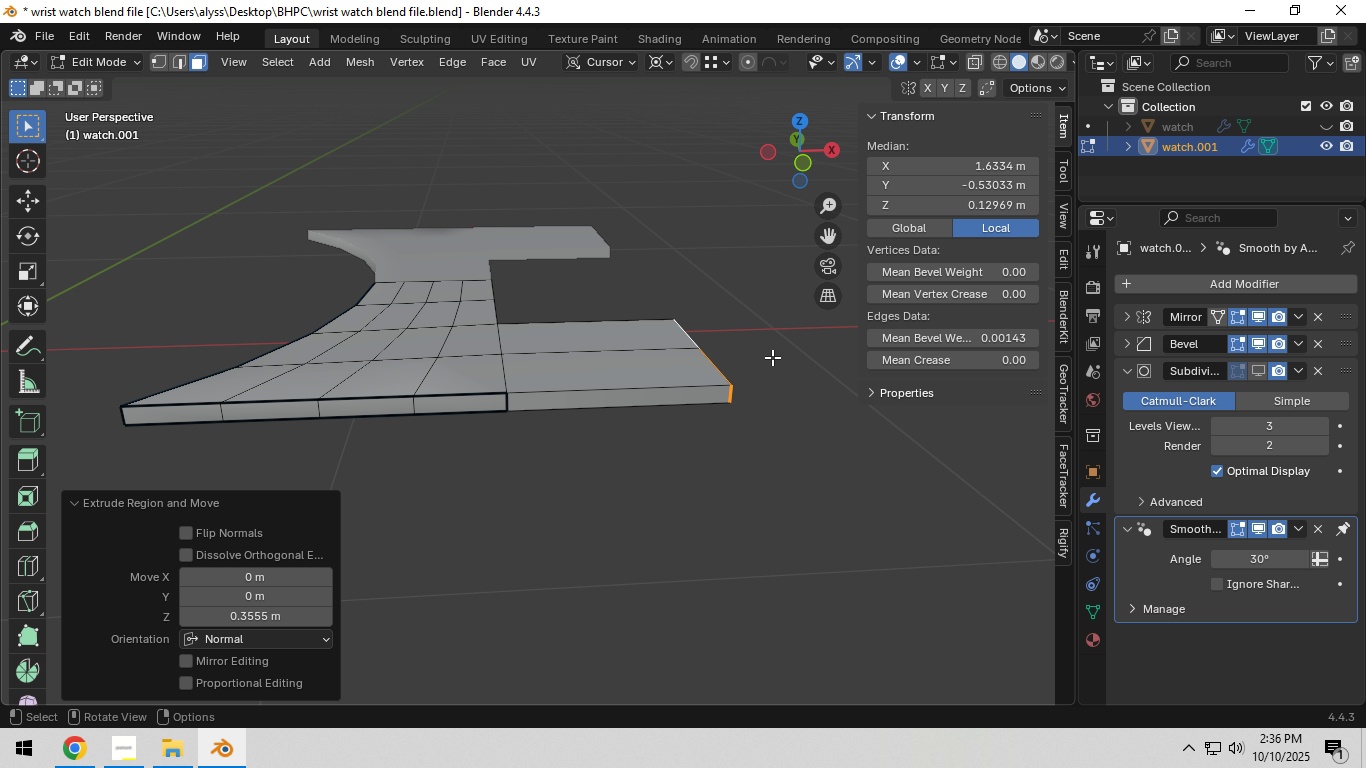 
scroll: coordinate [772, 357], scroll_direction: down, amount: 3.0
 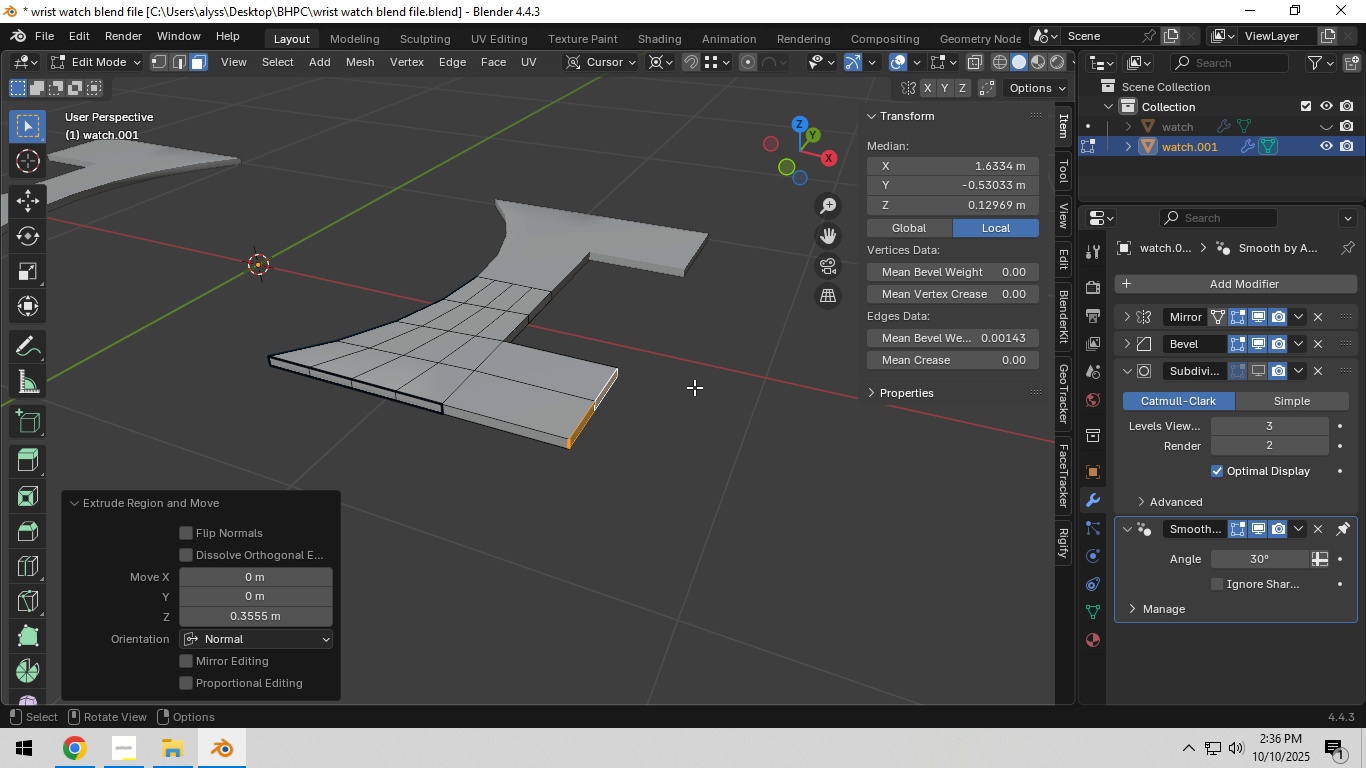 
wait(17.94)
 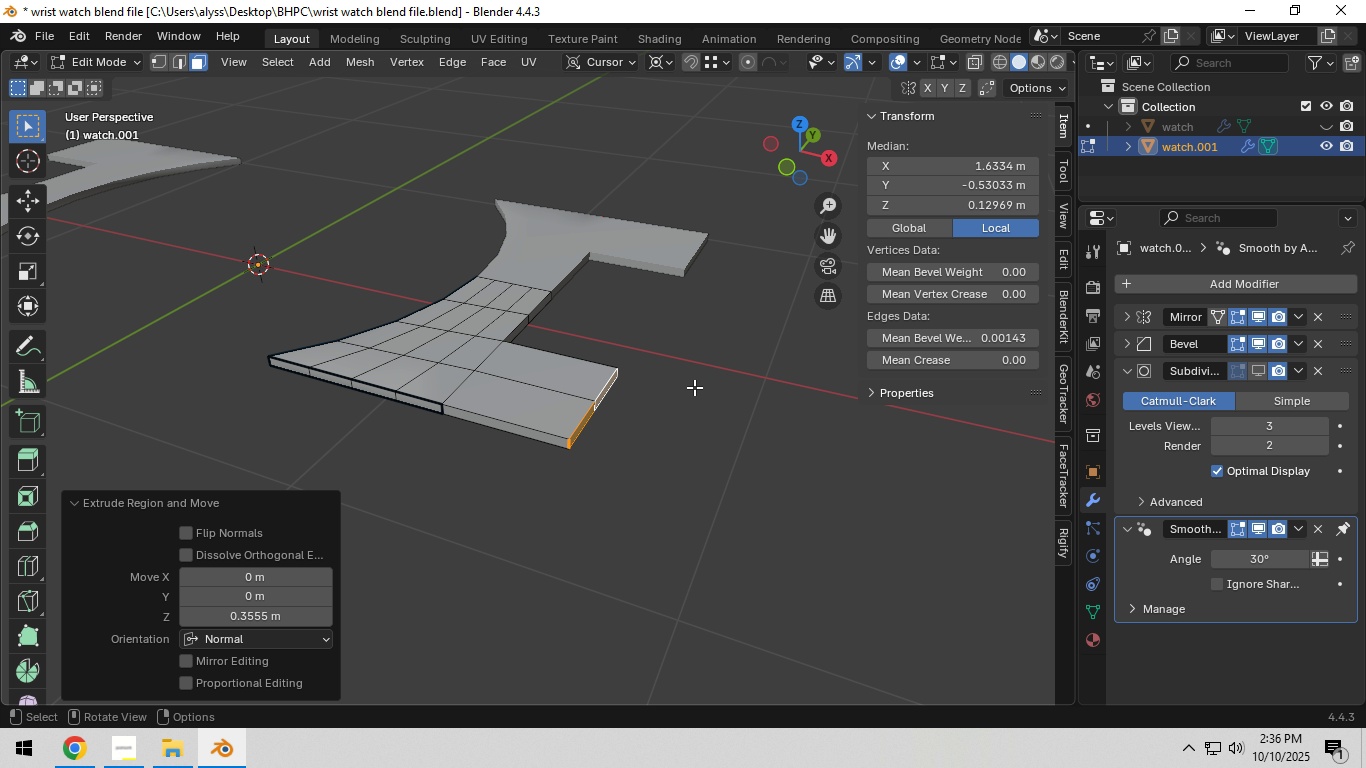 
hold_key(key=Backquote, duration=0.38)
 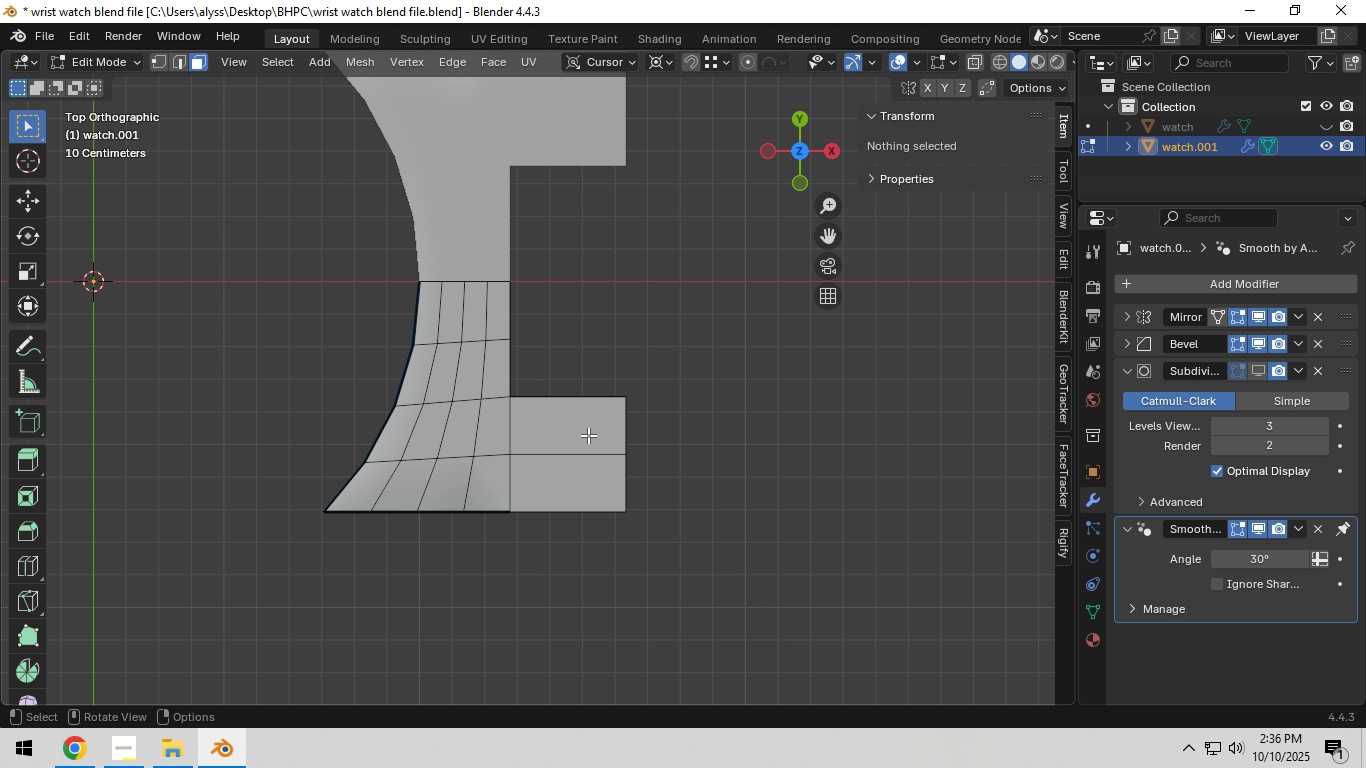 
key(Control+R)
 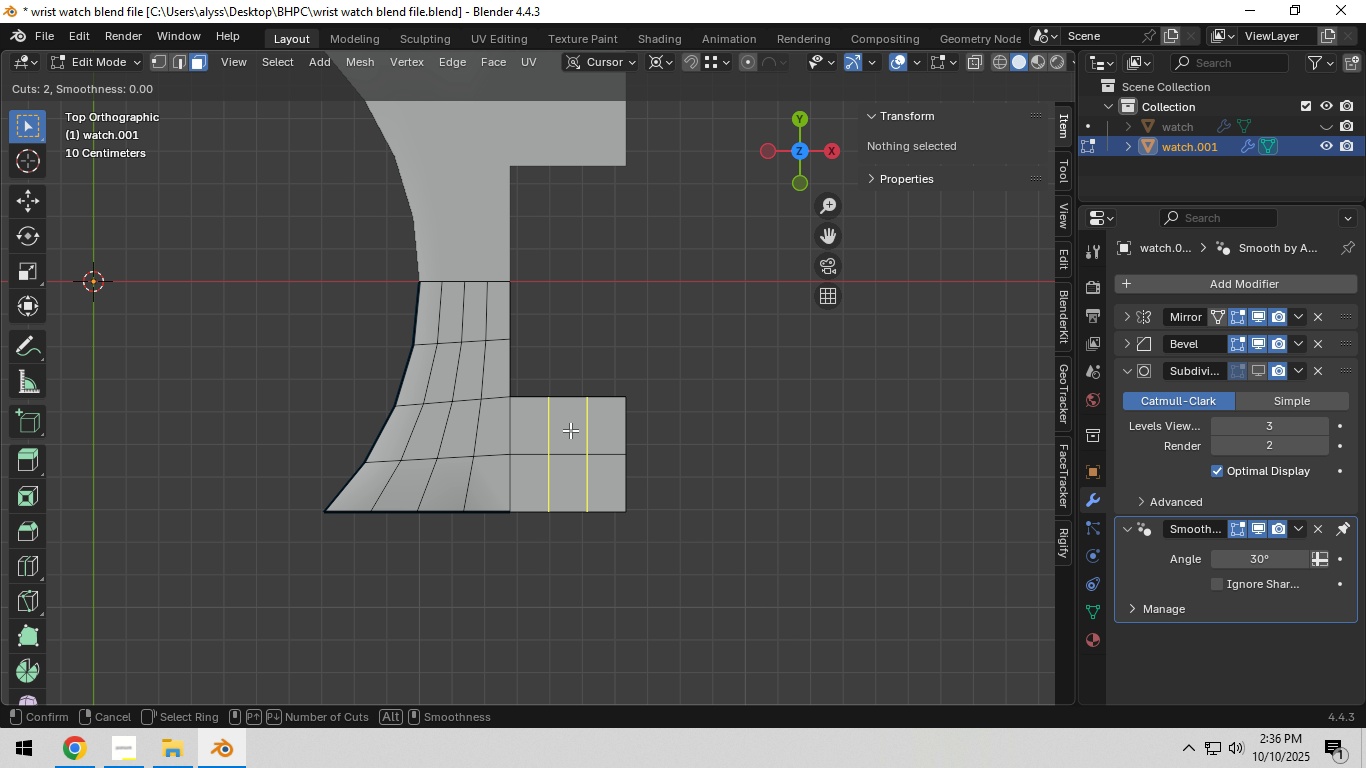 
scroll: coordinate [570, 430], scroll_direction: up, amount: 1.0
 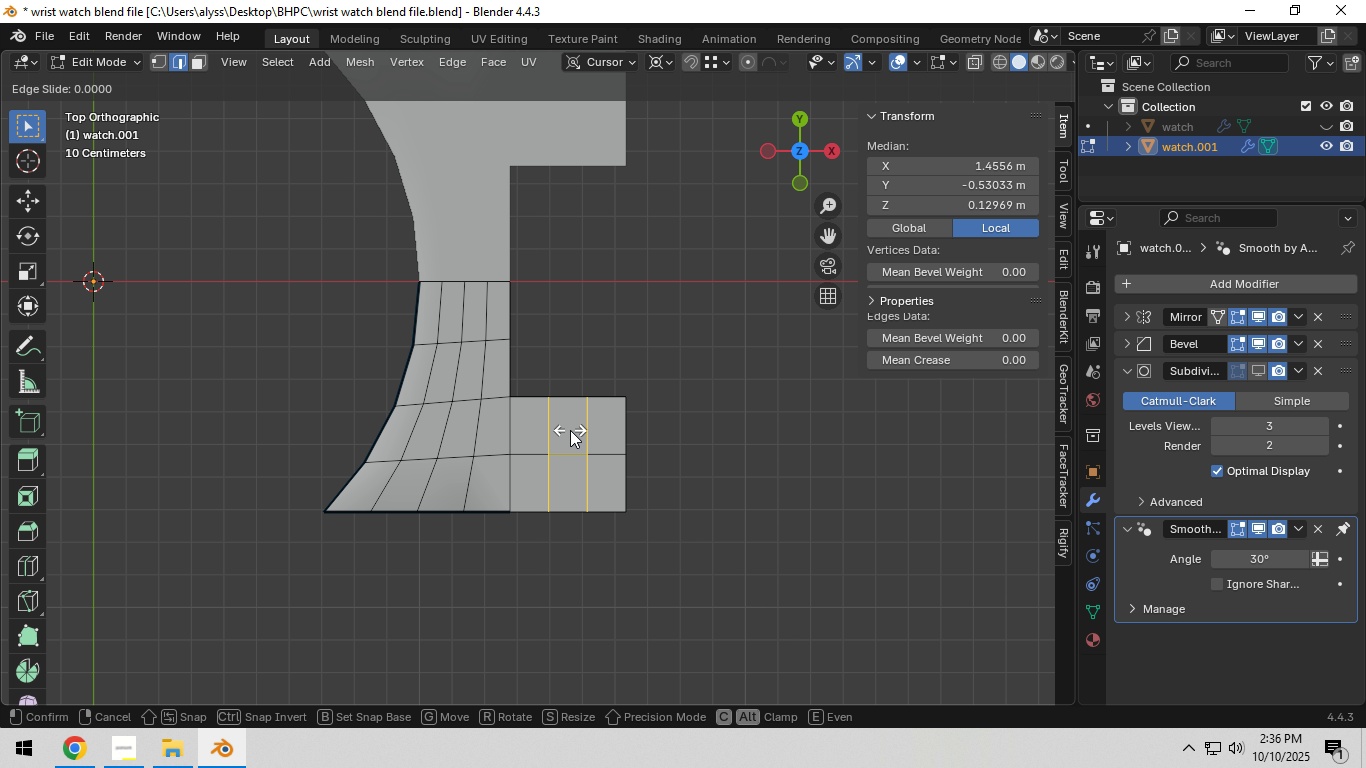 
right_click([570, 430])
 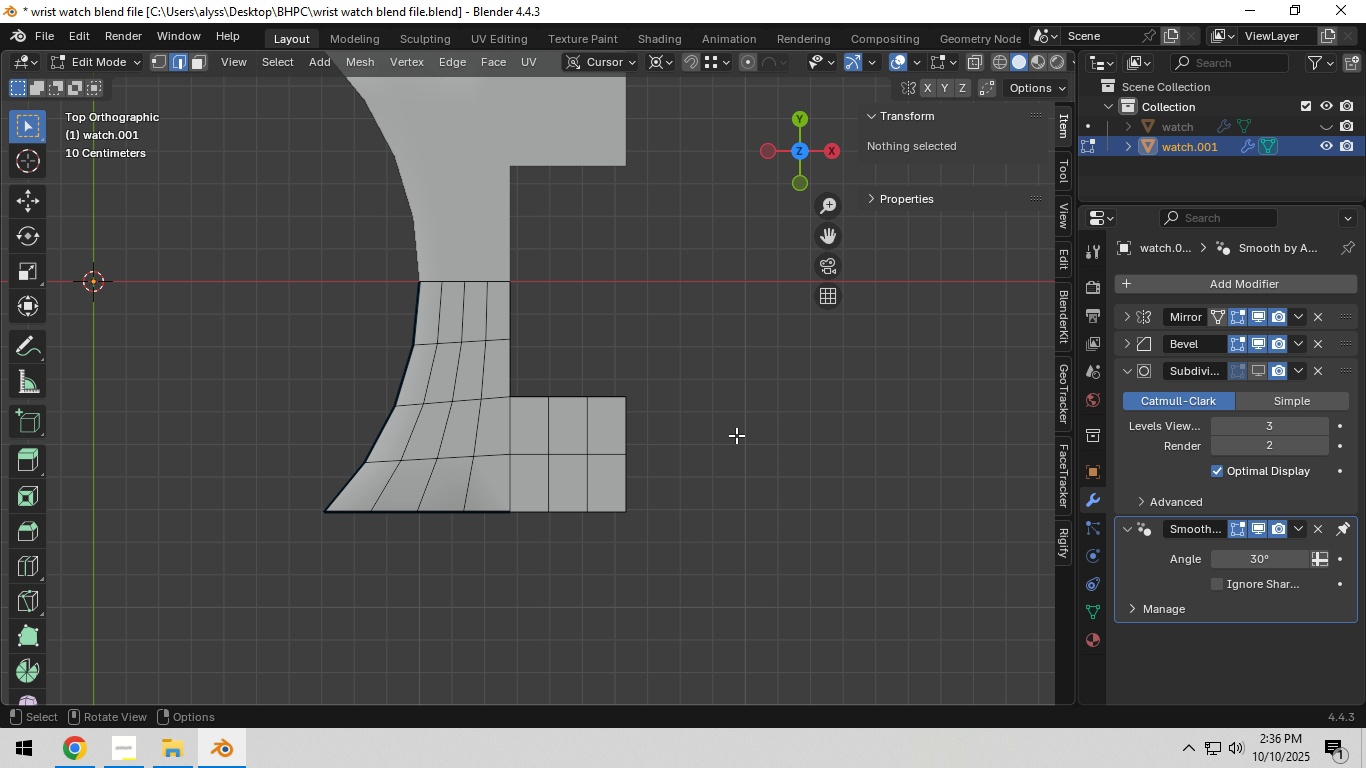 
left_click([570, 430])
 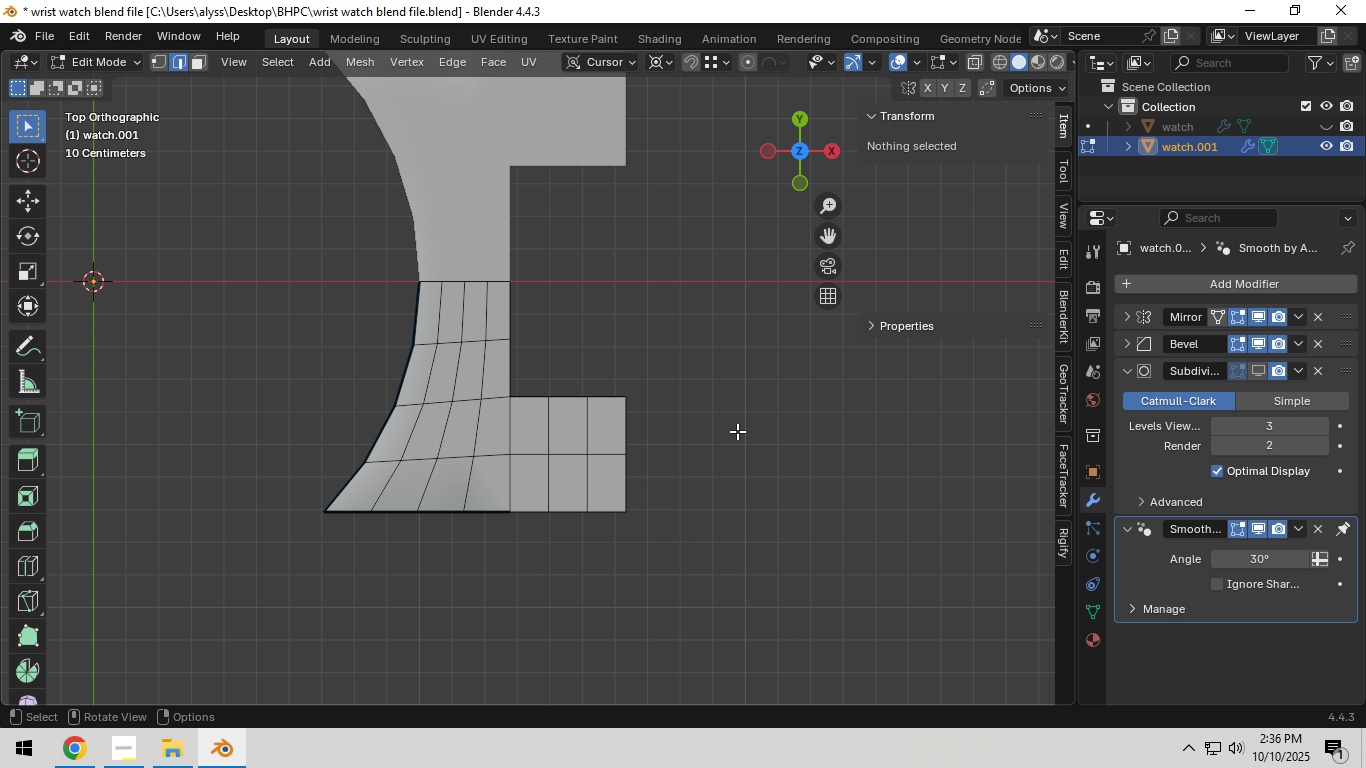 
left_click([737, 431])
 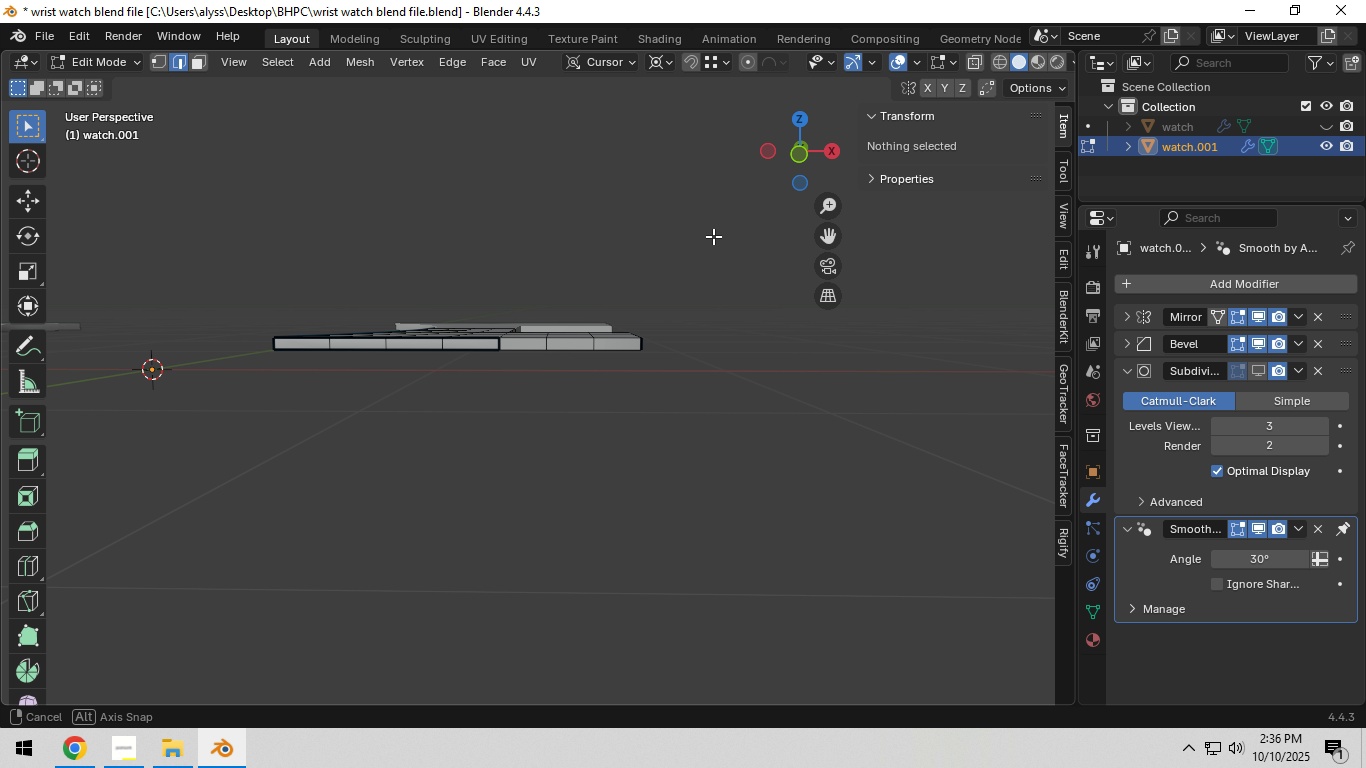 
scroll: coordinate [688, 296], scroll_direction: up, amount: 4.0
 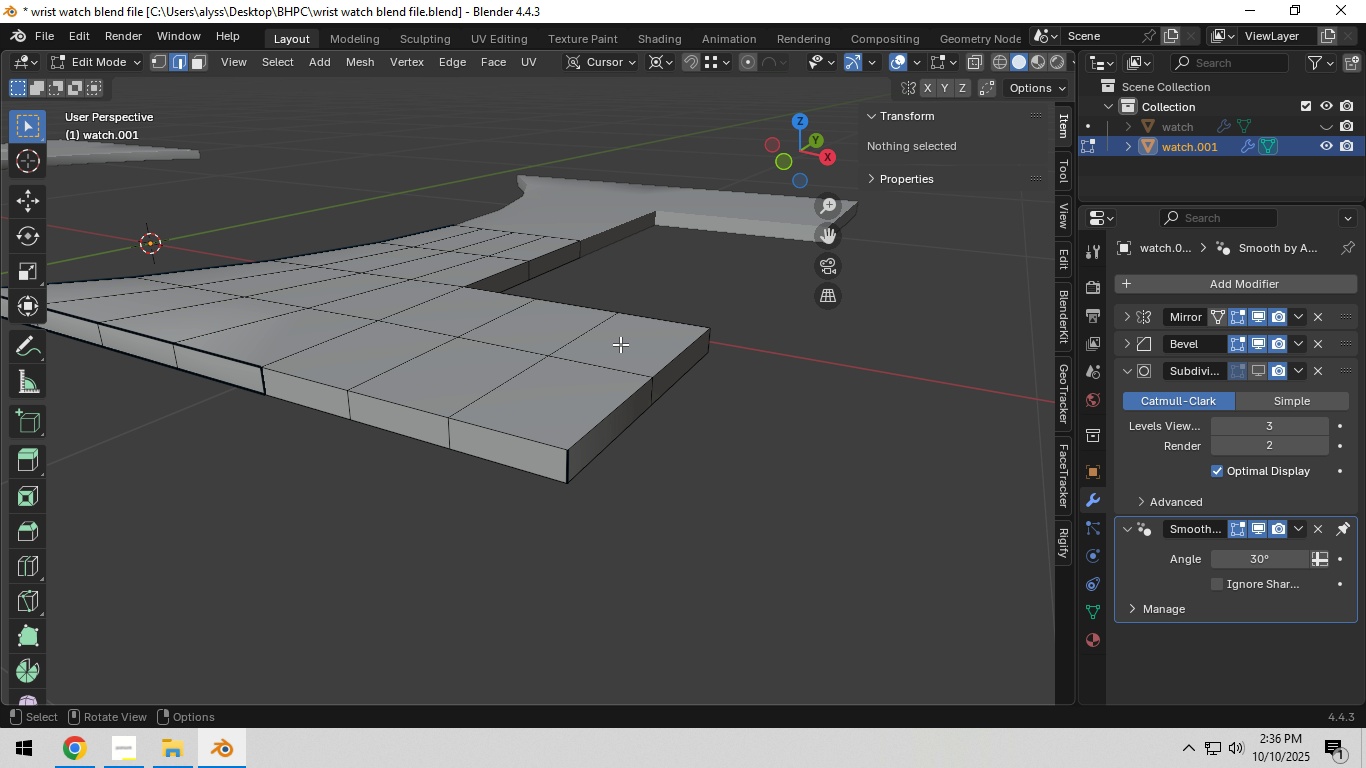 
left_click([568, 468])
 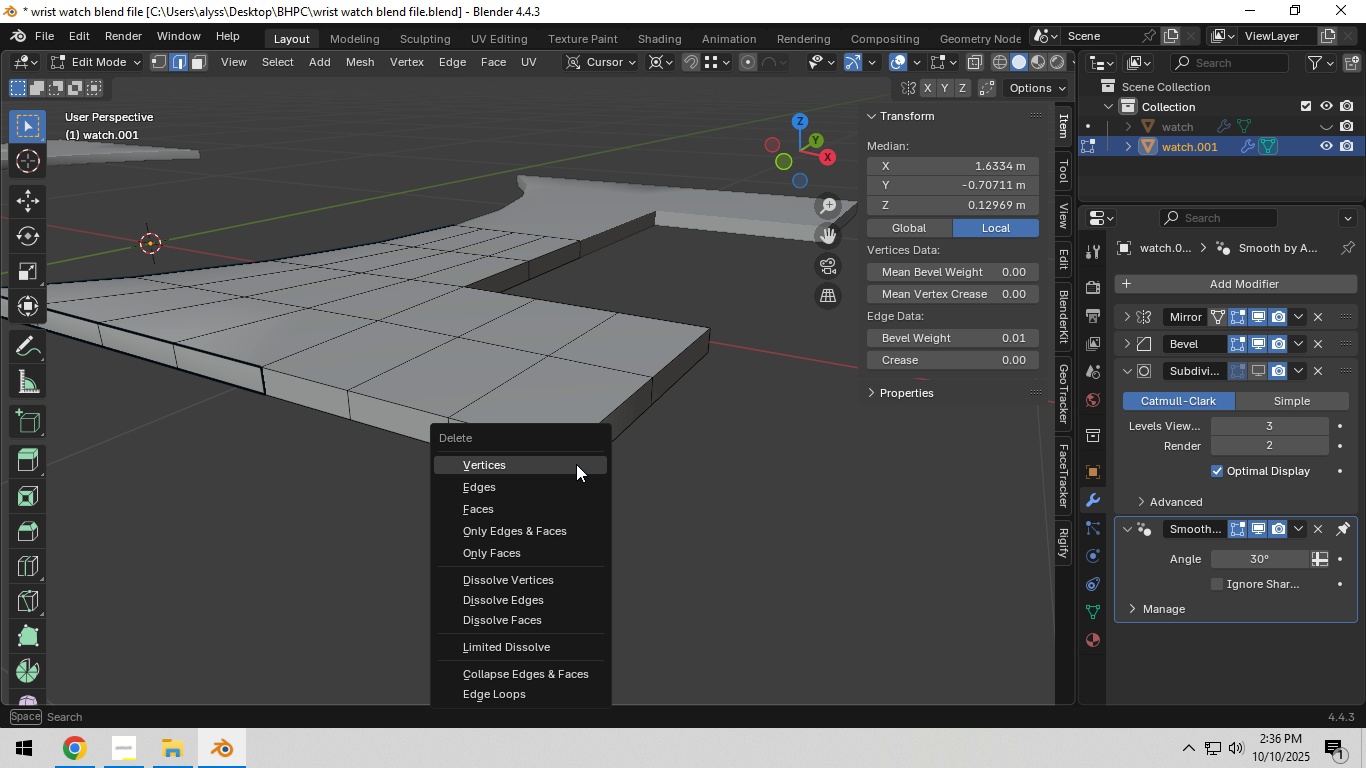 
key(X)
 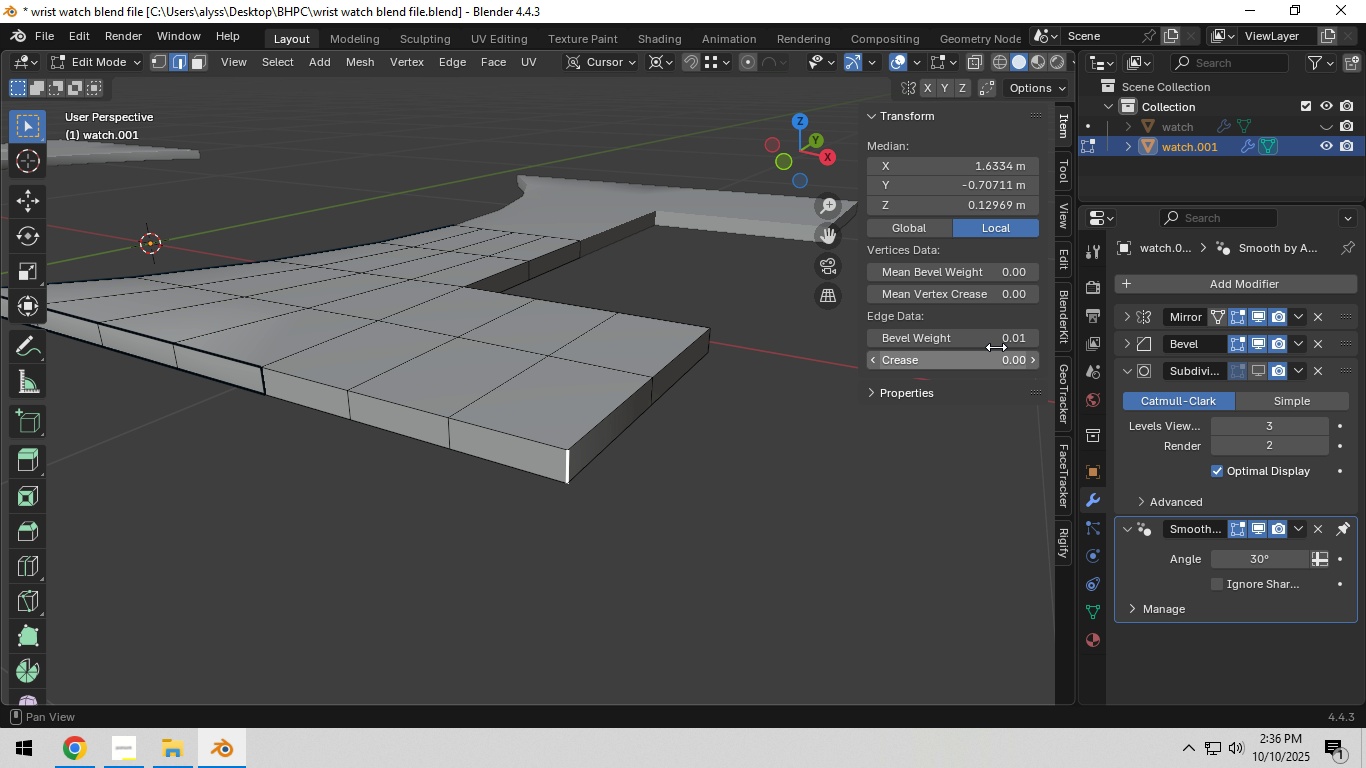 
left_click_drag(start_coordinate=[955, 340], to_coordinate=[866, 343])
 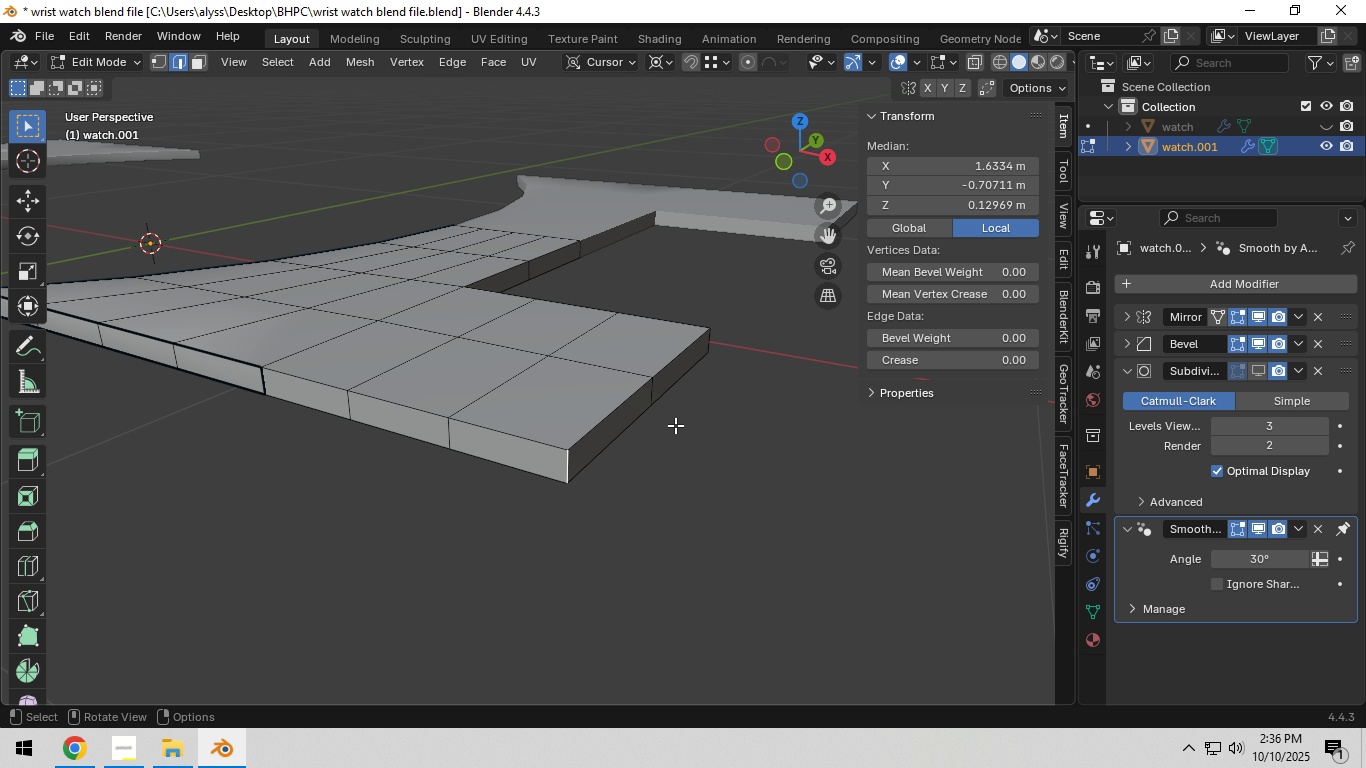 
left_click([674, 425])
 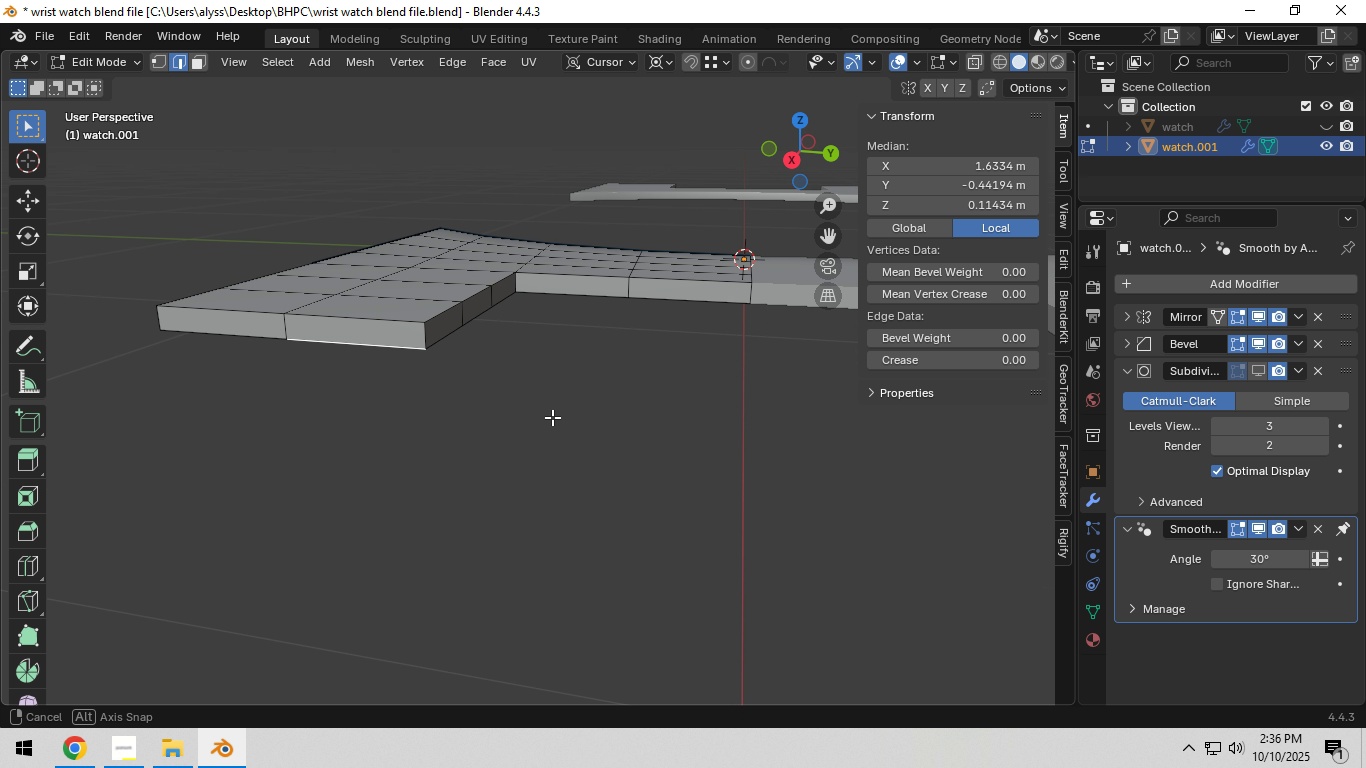 
scroll: coordinate [555, 445], scroll_direction: down, amount: 2.0
 